 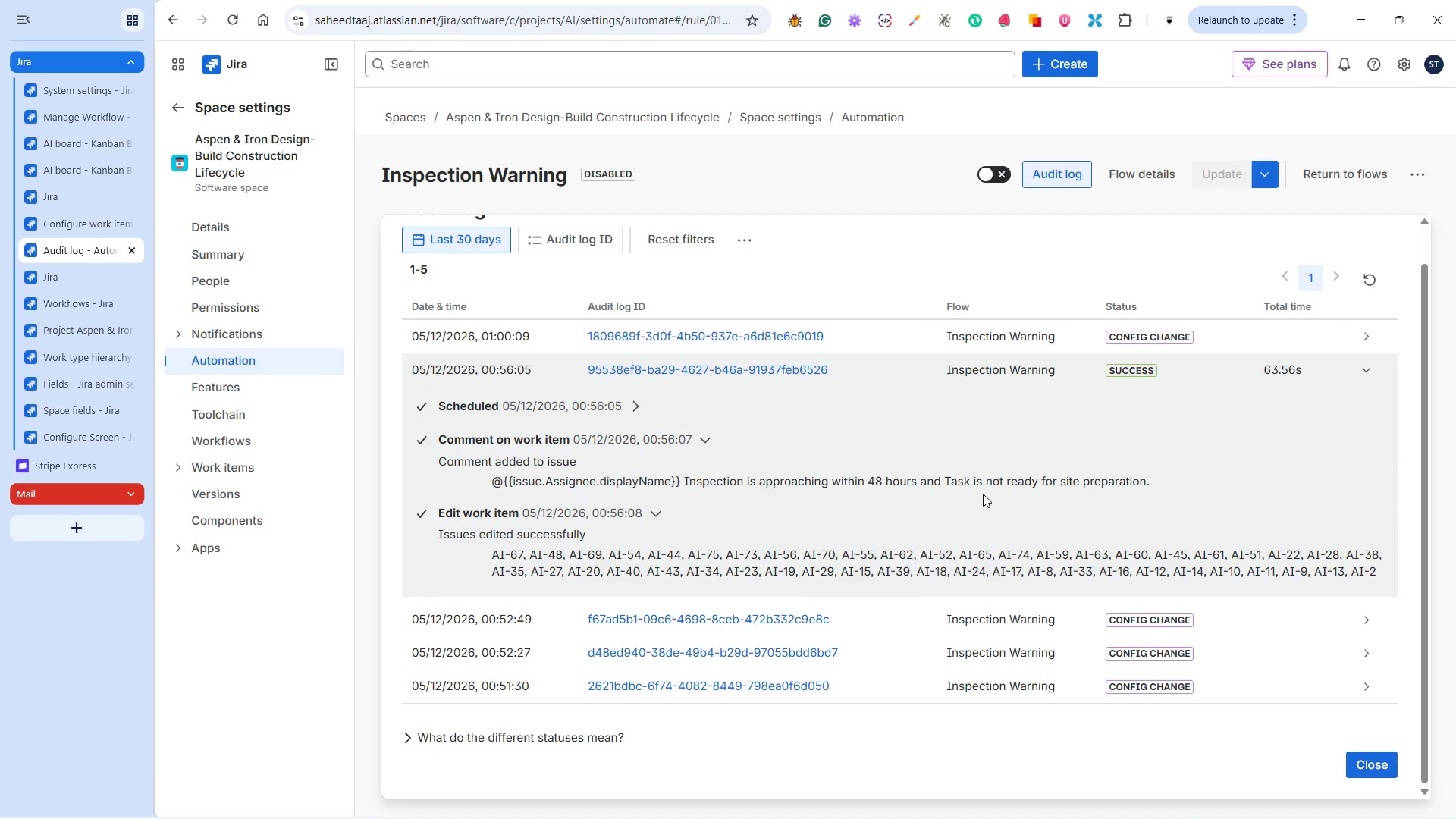 
scroll: coordinate [982, 493], scroll_direction: up, amount: 1.0
 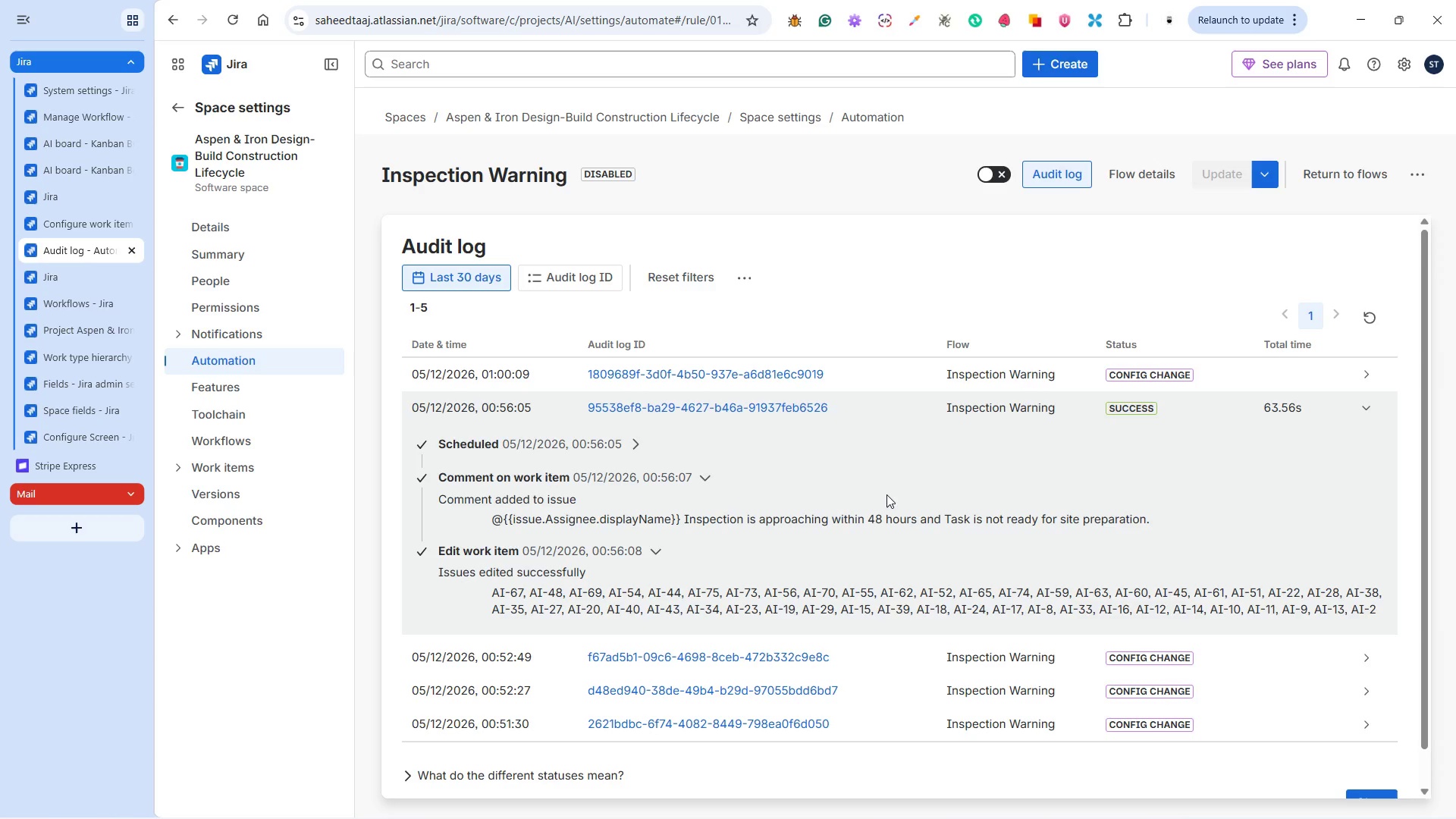 
wait(82.56)
 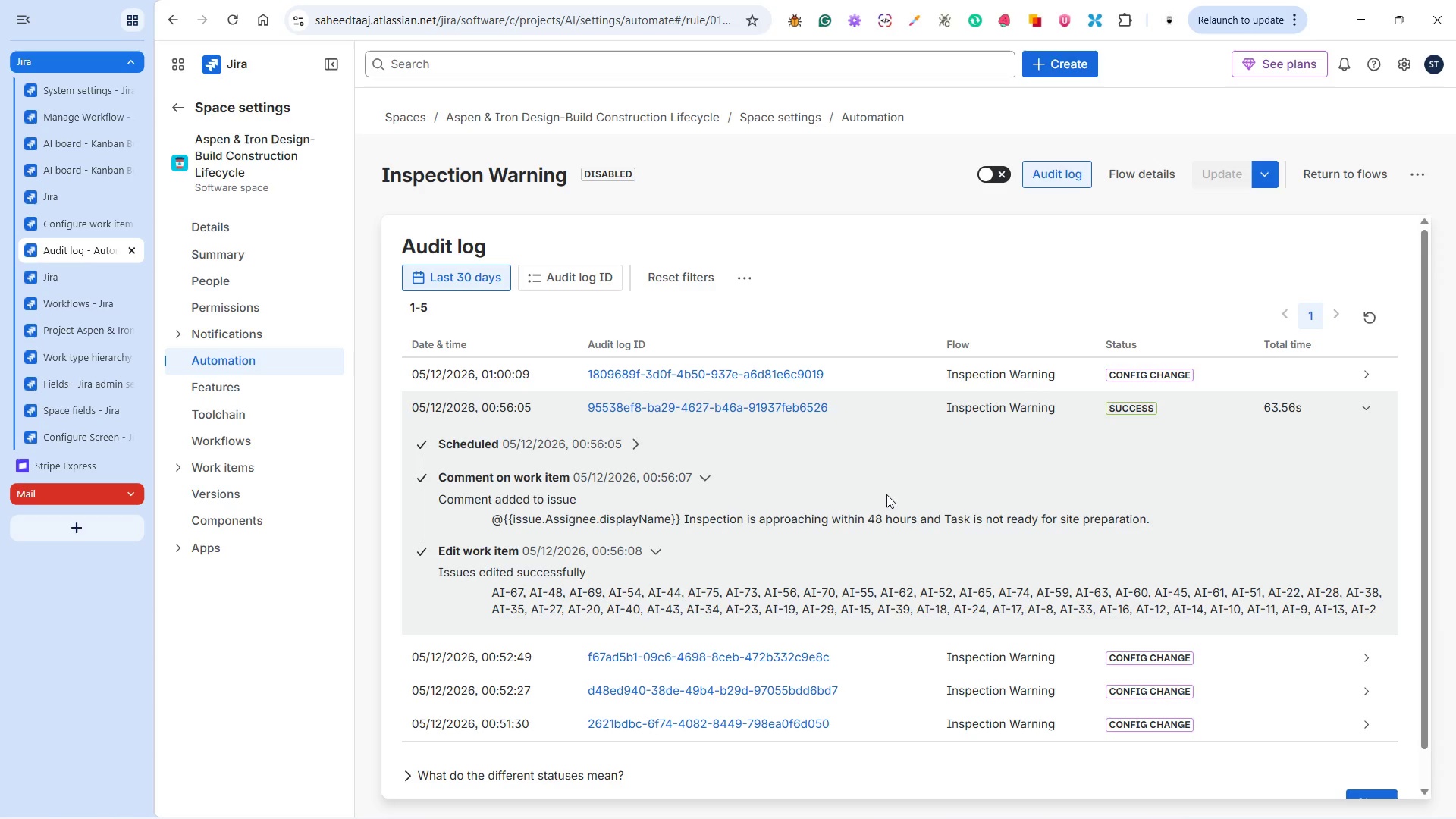 
left_click([1144, 172])
 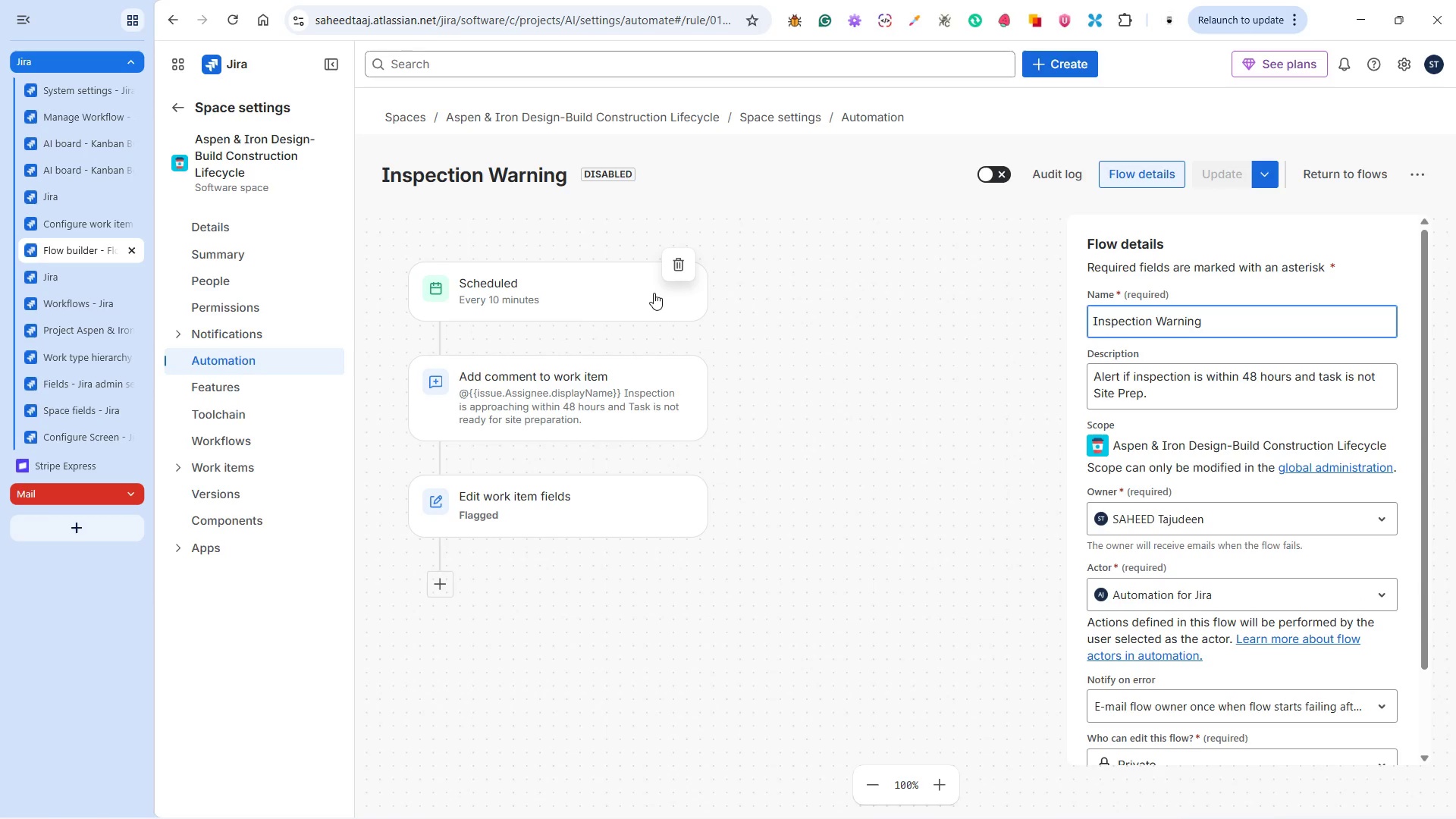 
wait(8.3)
 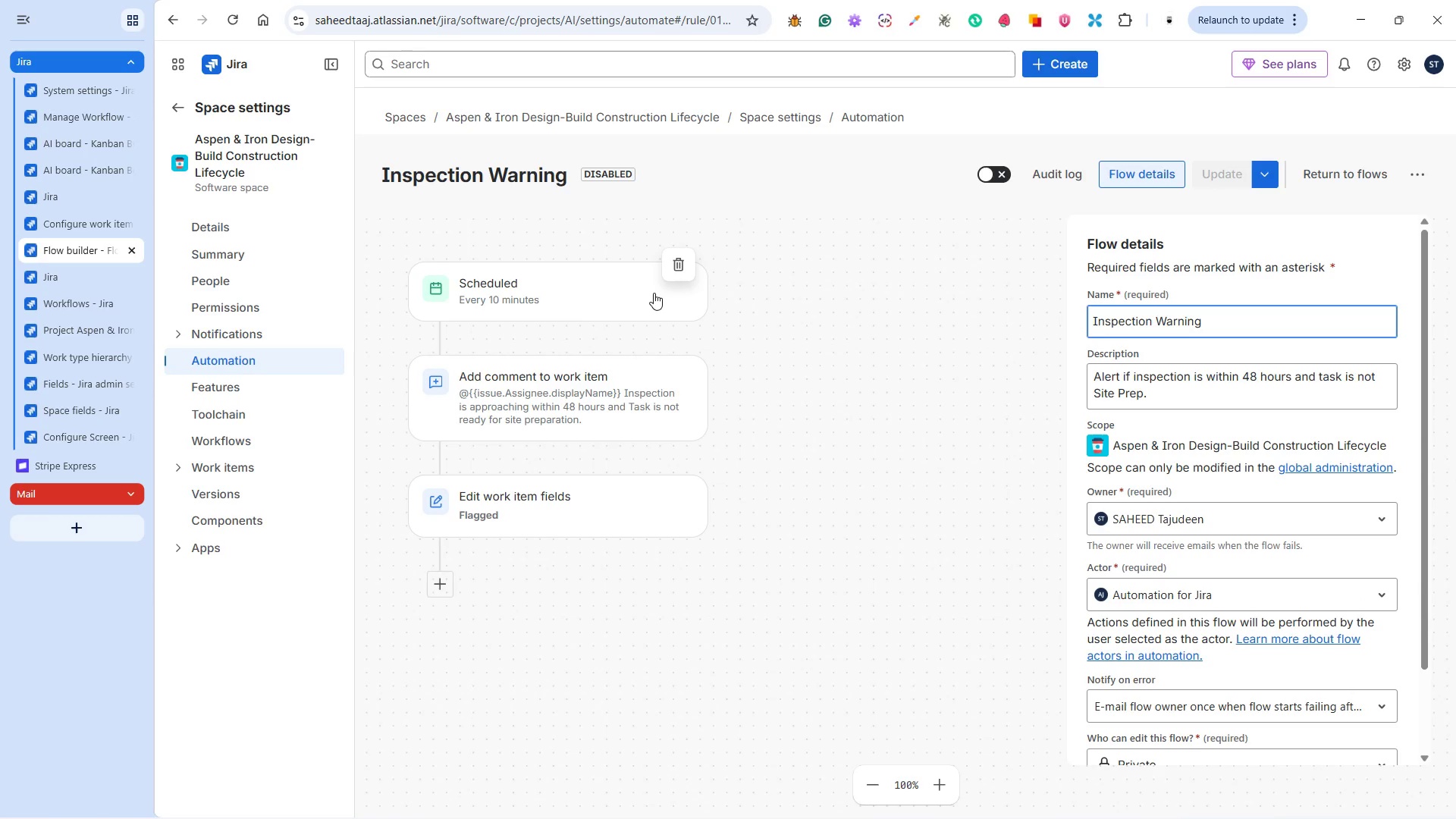 
left_click([656, 290])
 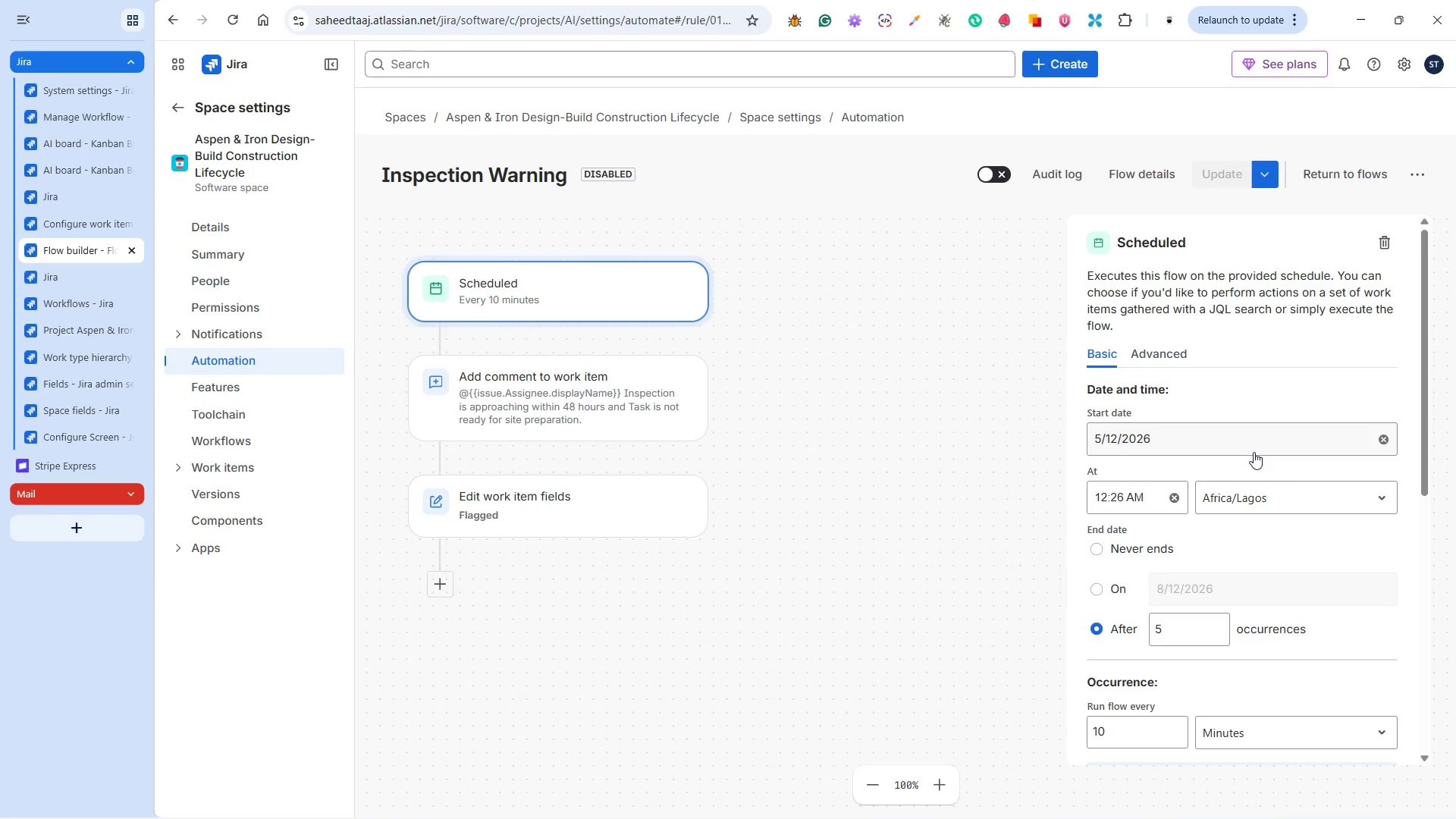 
scroll: coordinate [1253, 450], scroll_direction: down, amount: 5.0
 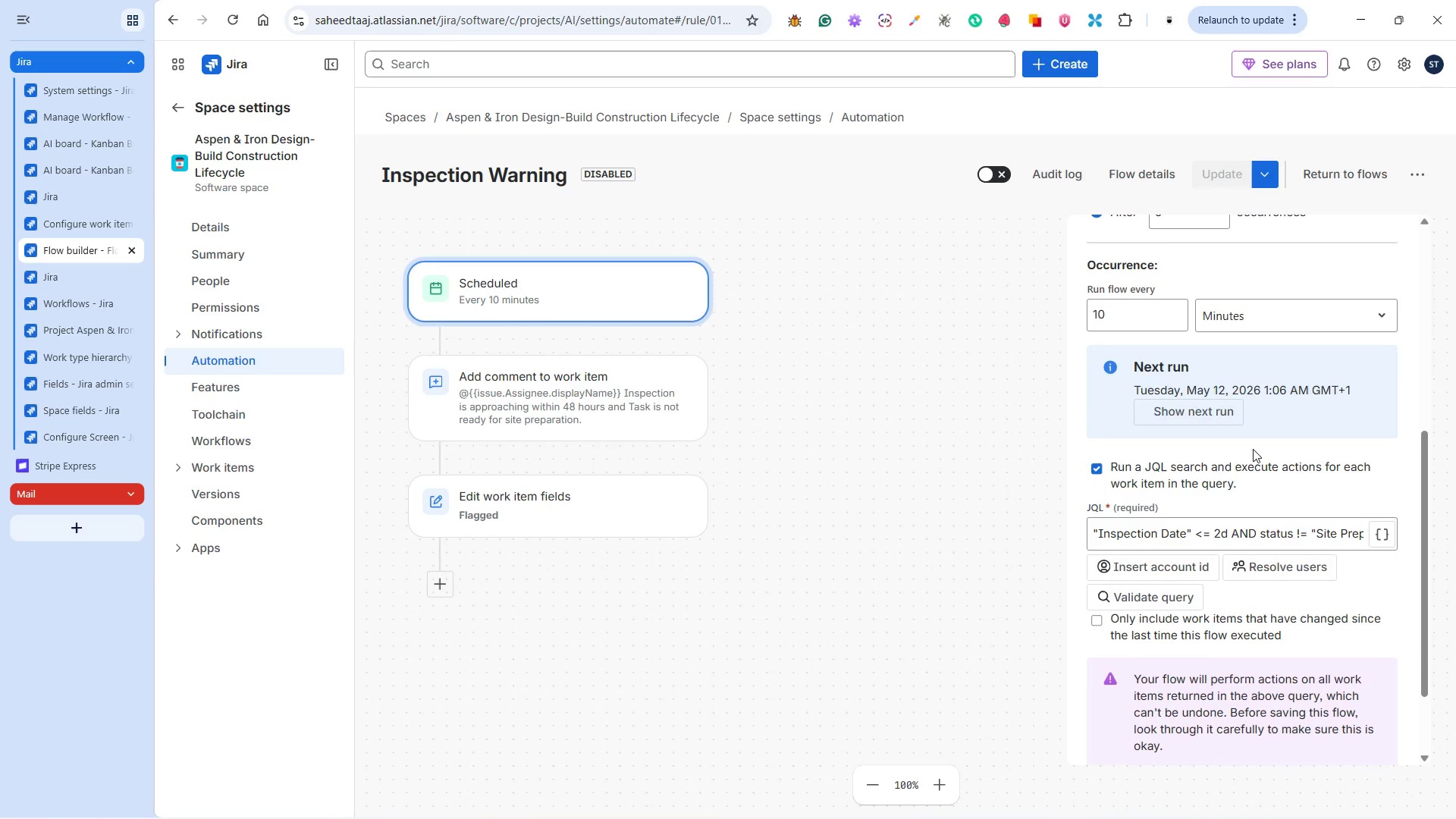 
scroll: coordinate [1253, 449], scroll_direction: up, amount: 3.0
 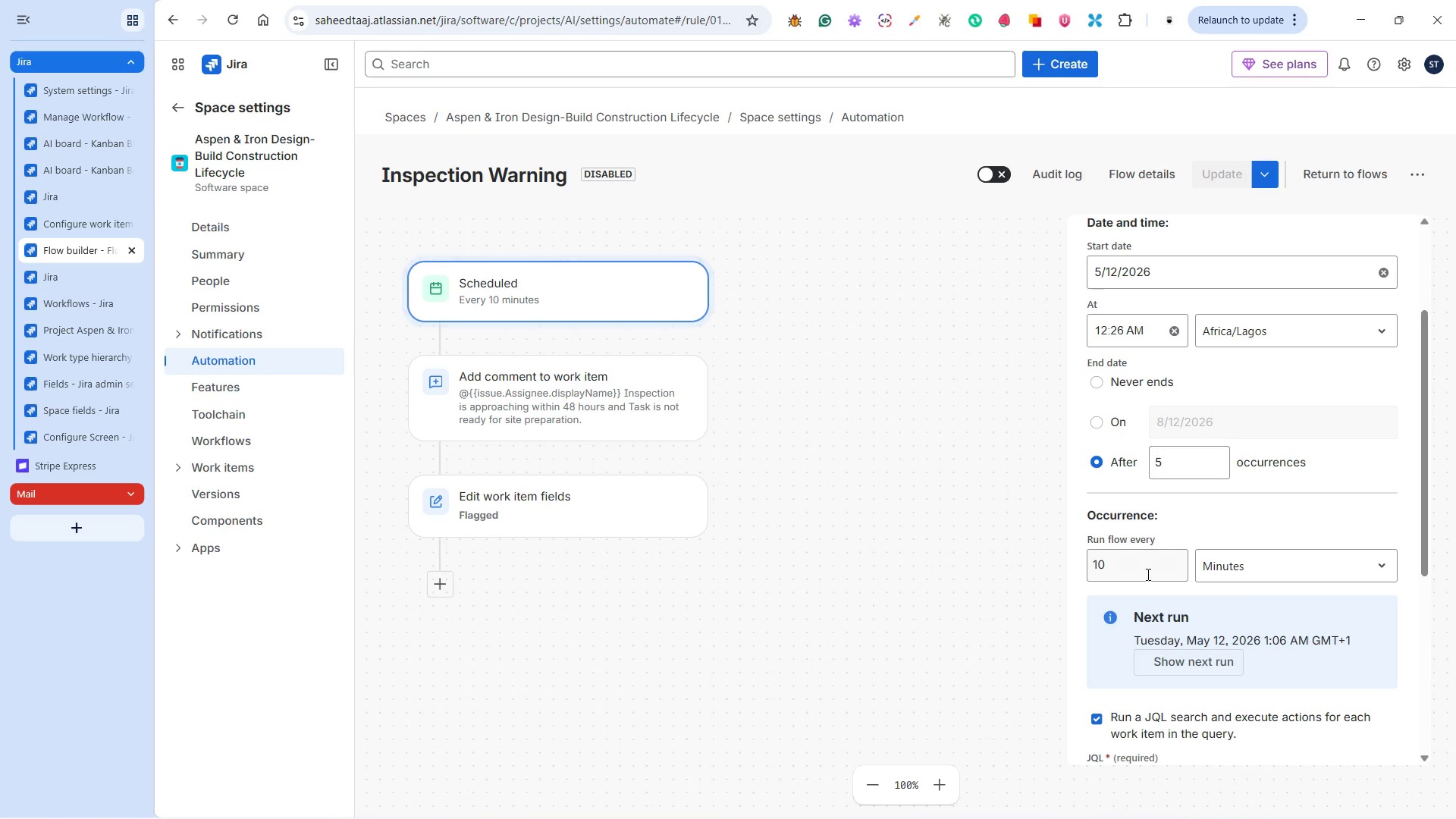 
left_click([1238, 563])
 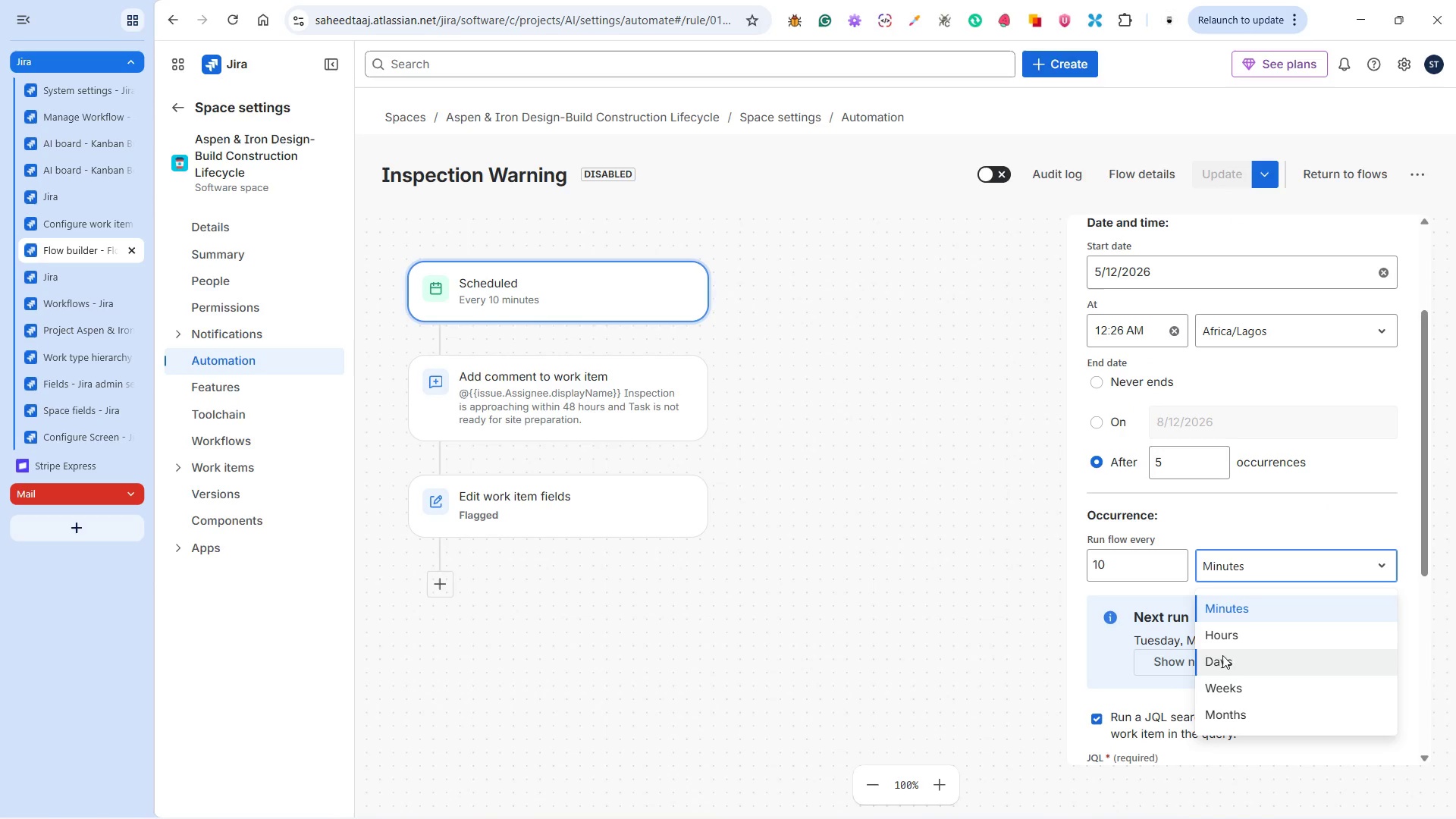 
left_click([1222, 668])
 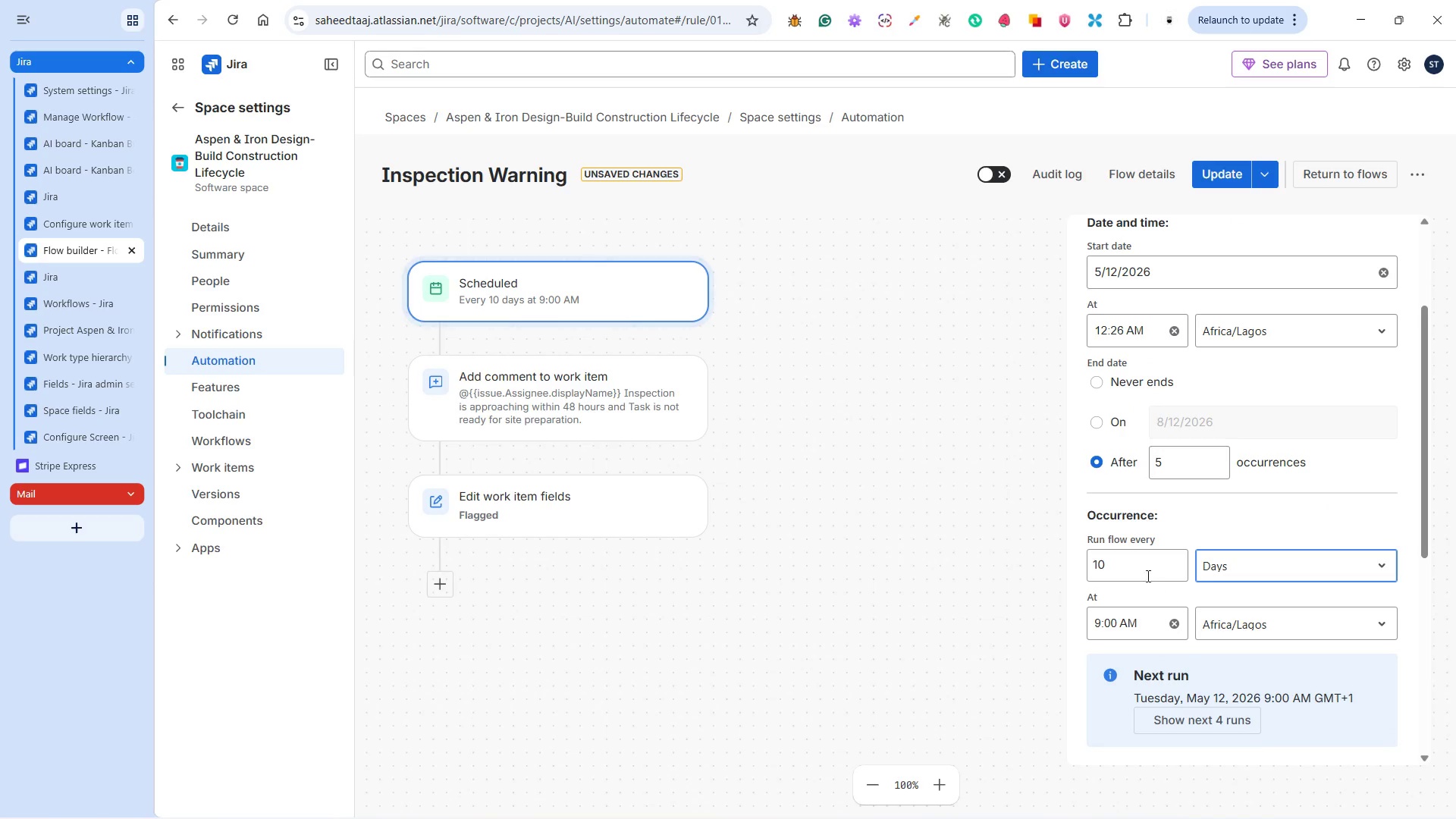 
left_click_drag(start_coordinate=[1133, 566], to_coordinate=[1077, 553])
 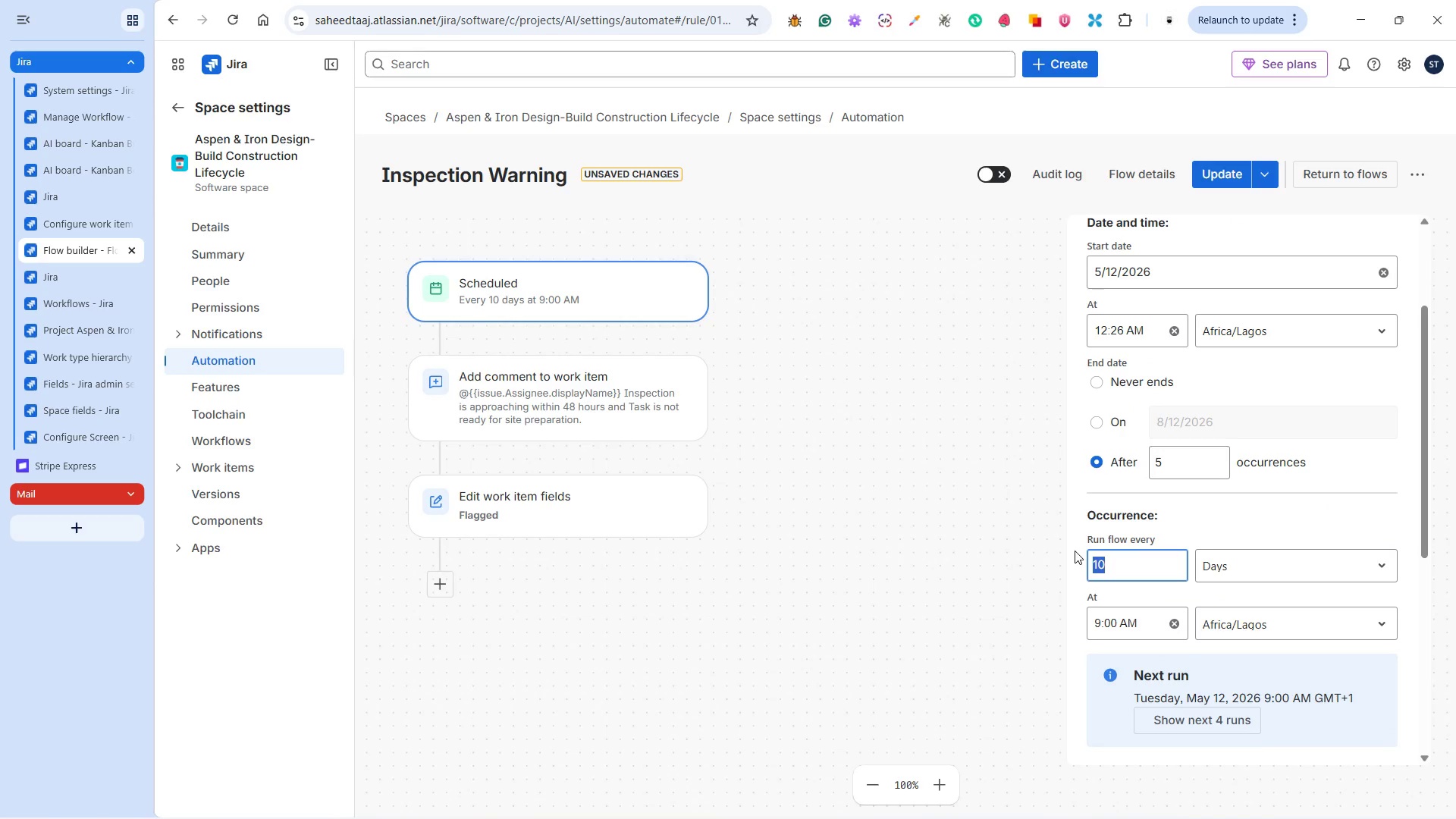 
key(2)
 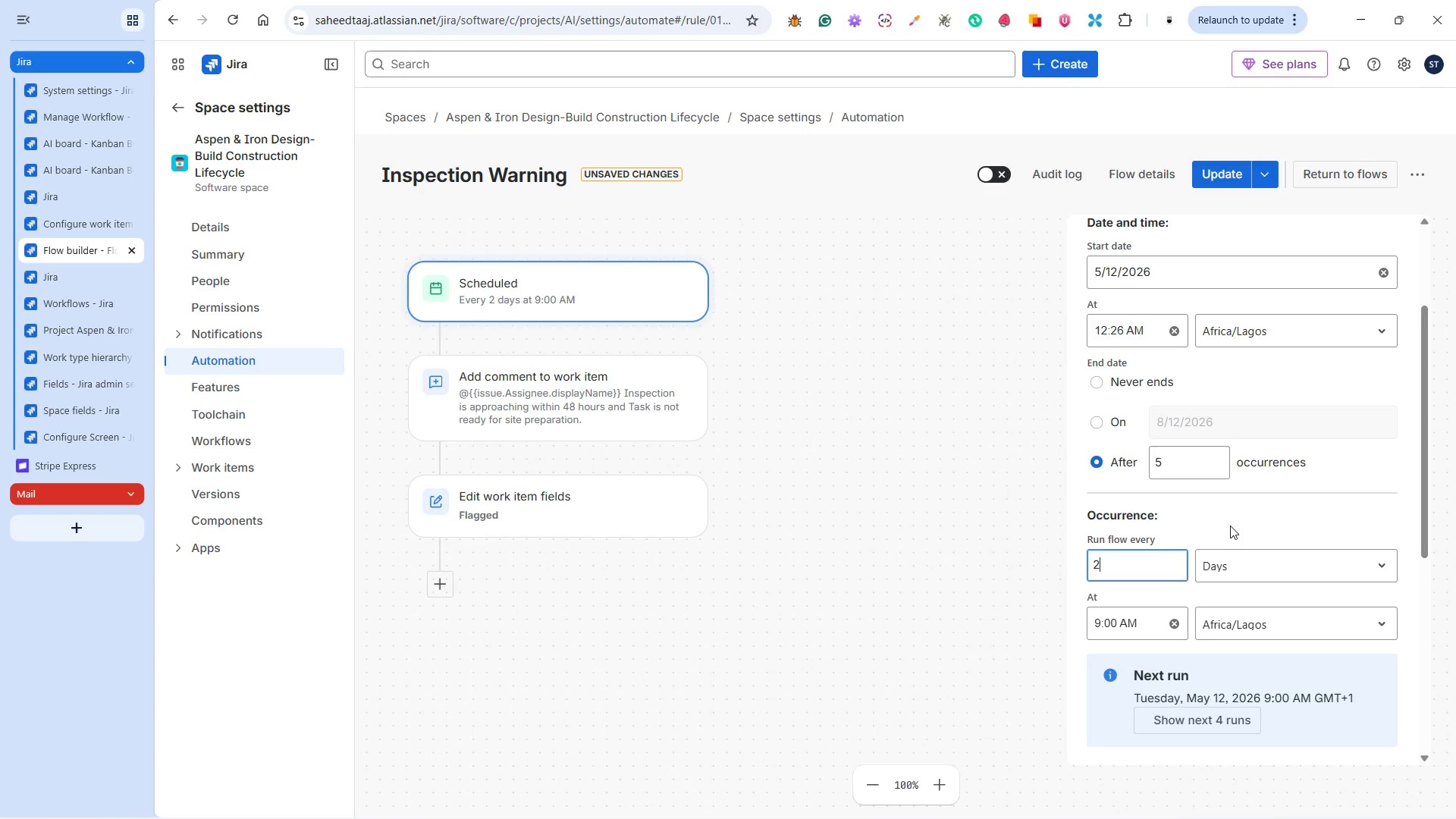 
scroll: coordinate [1241, 514], scroll_direction: down, amount: 3.0
 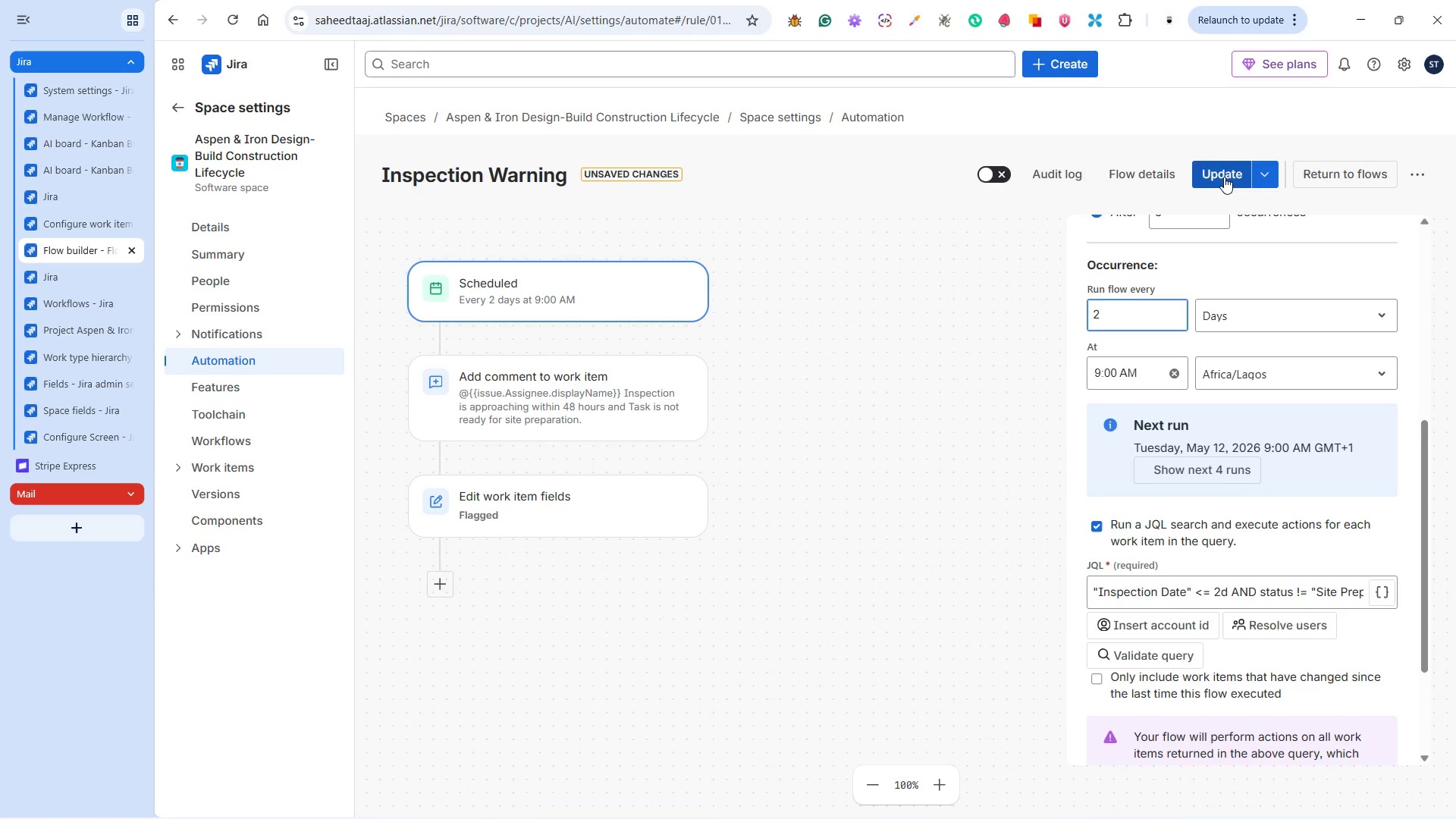 
wait(13.17)
 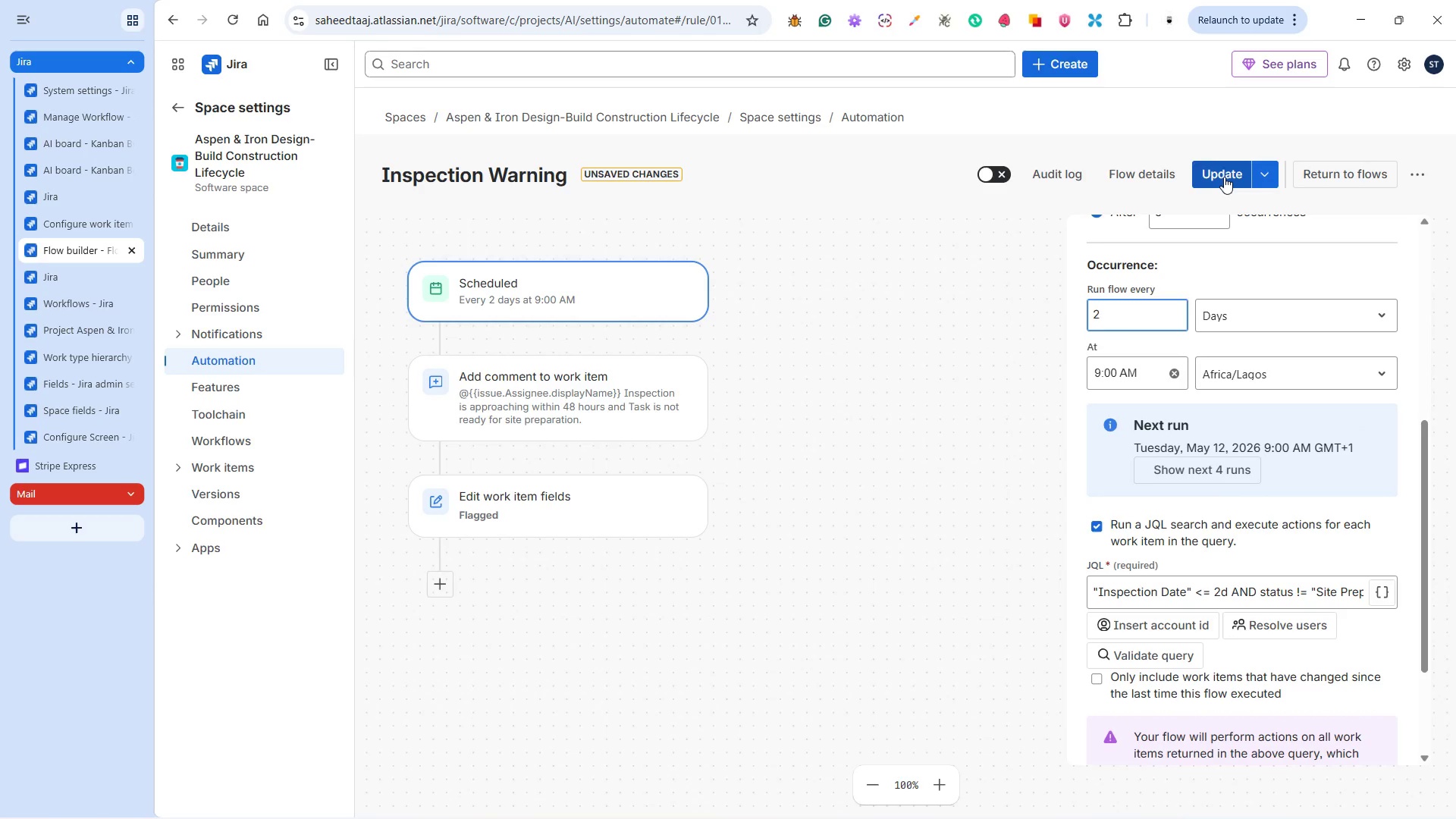 
scroll: coordinate [1263, 345], scroll_direction: up, amount: 2.0
 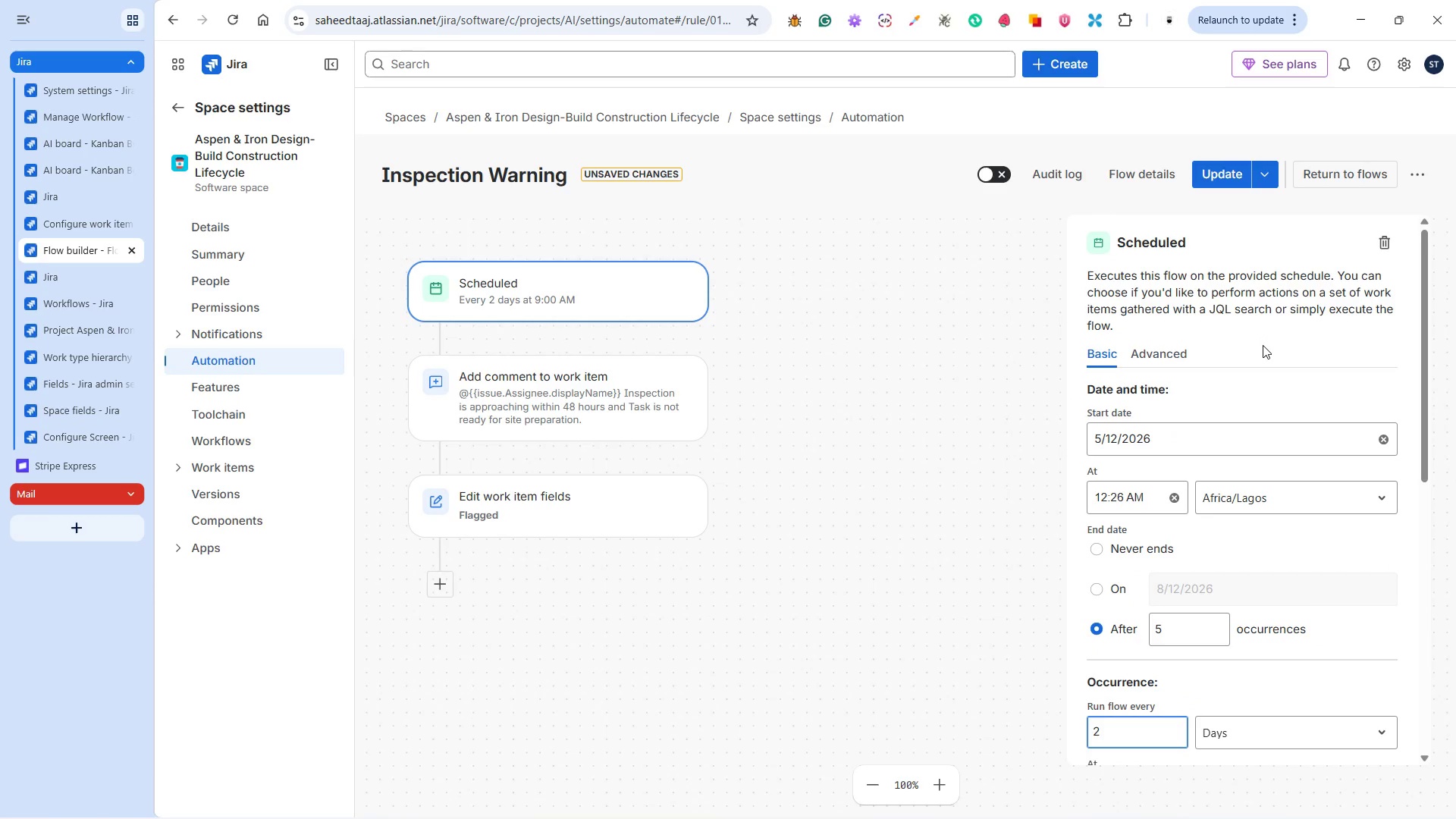 
scroll: coordinate [1263, 345], scroll_direction: down, amount: 4.0
 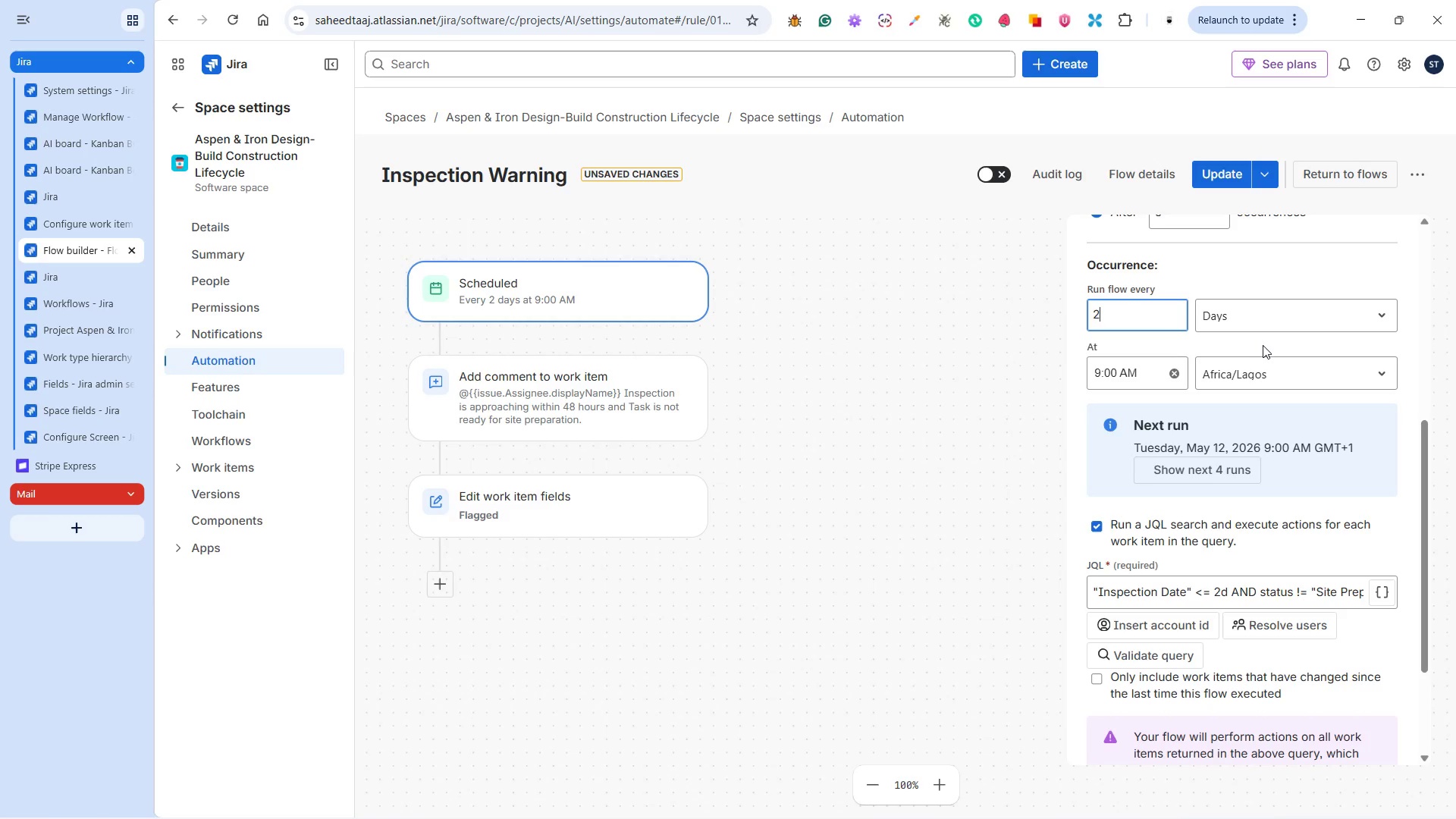 
wait(7.09)
 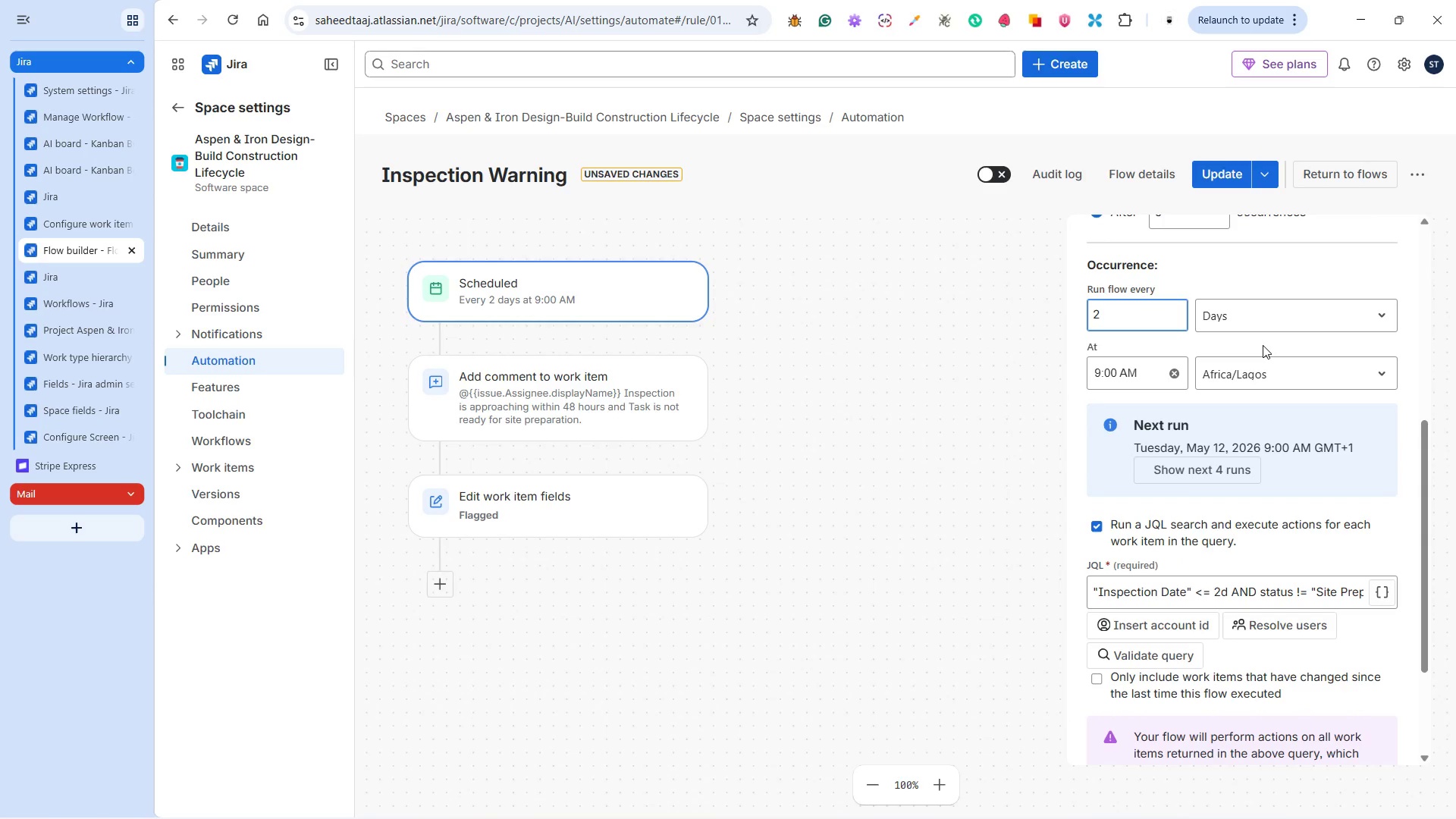 
key(Backspace)
 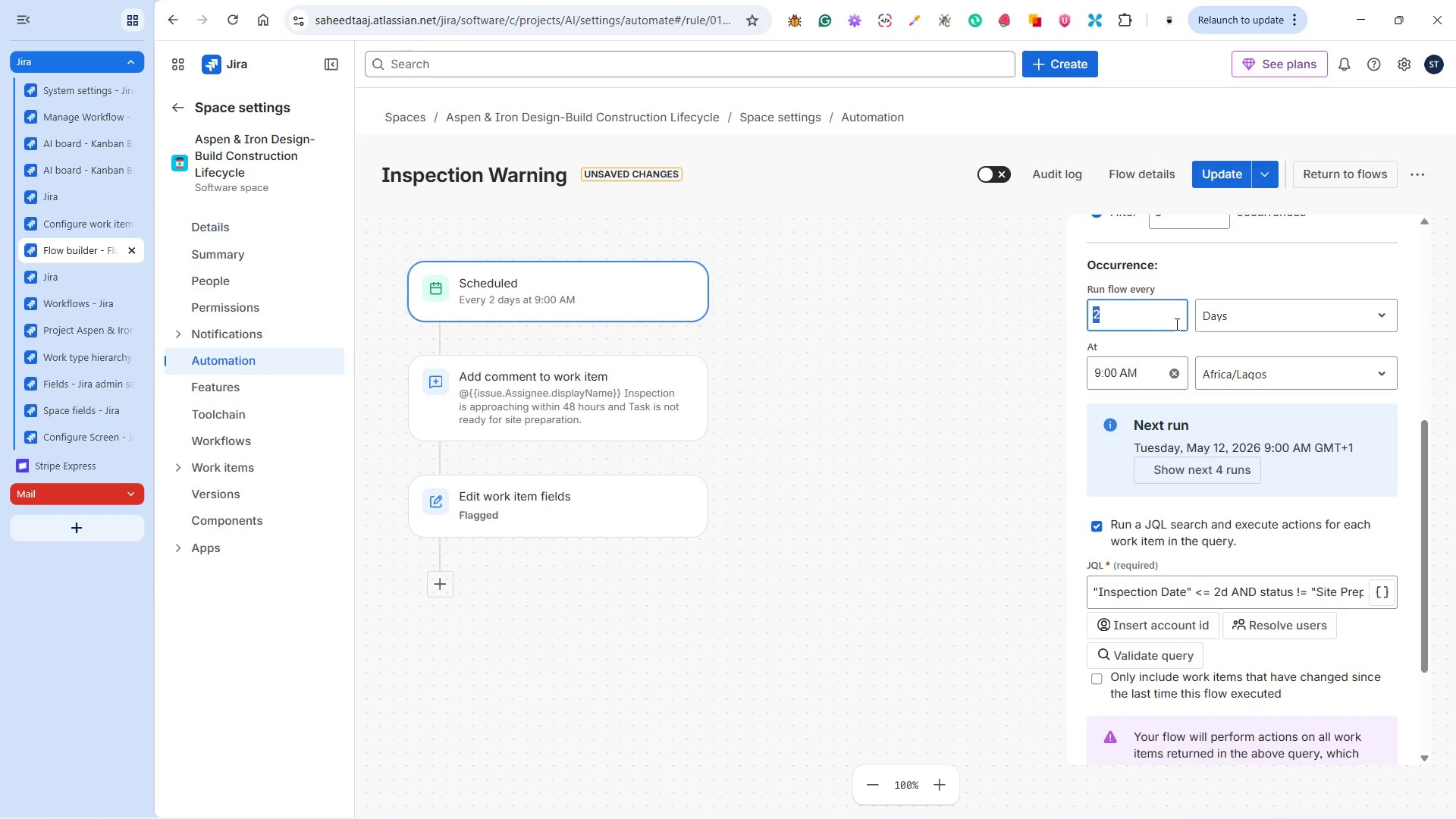 
key(1)
 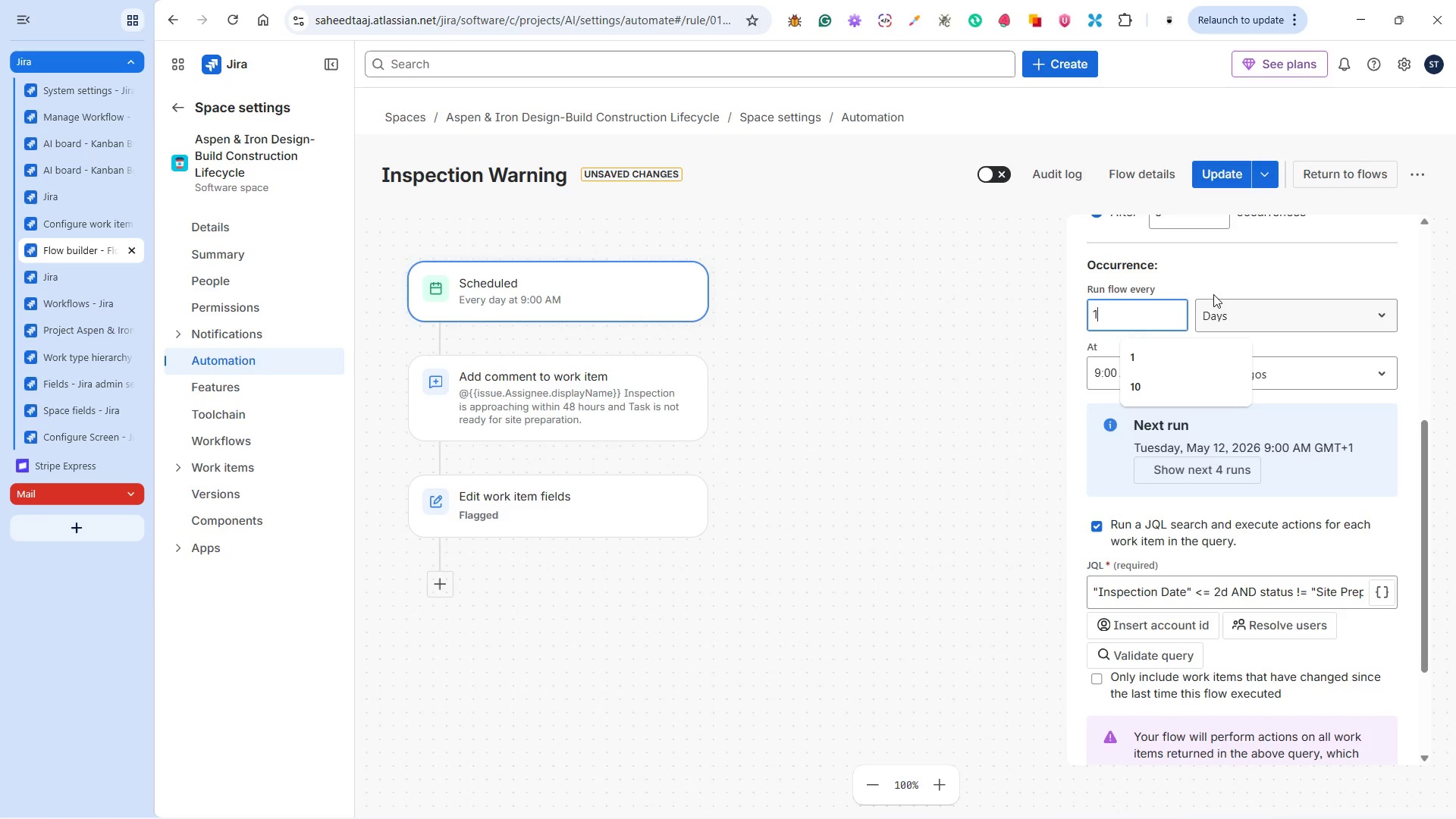 
left_click([1218, 284])
 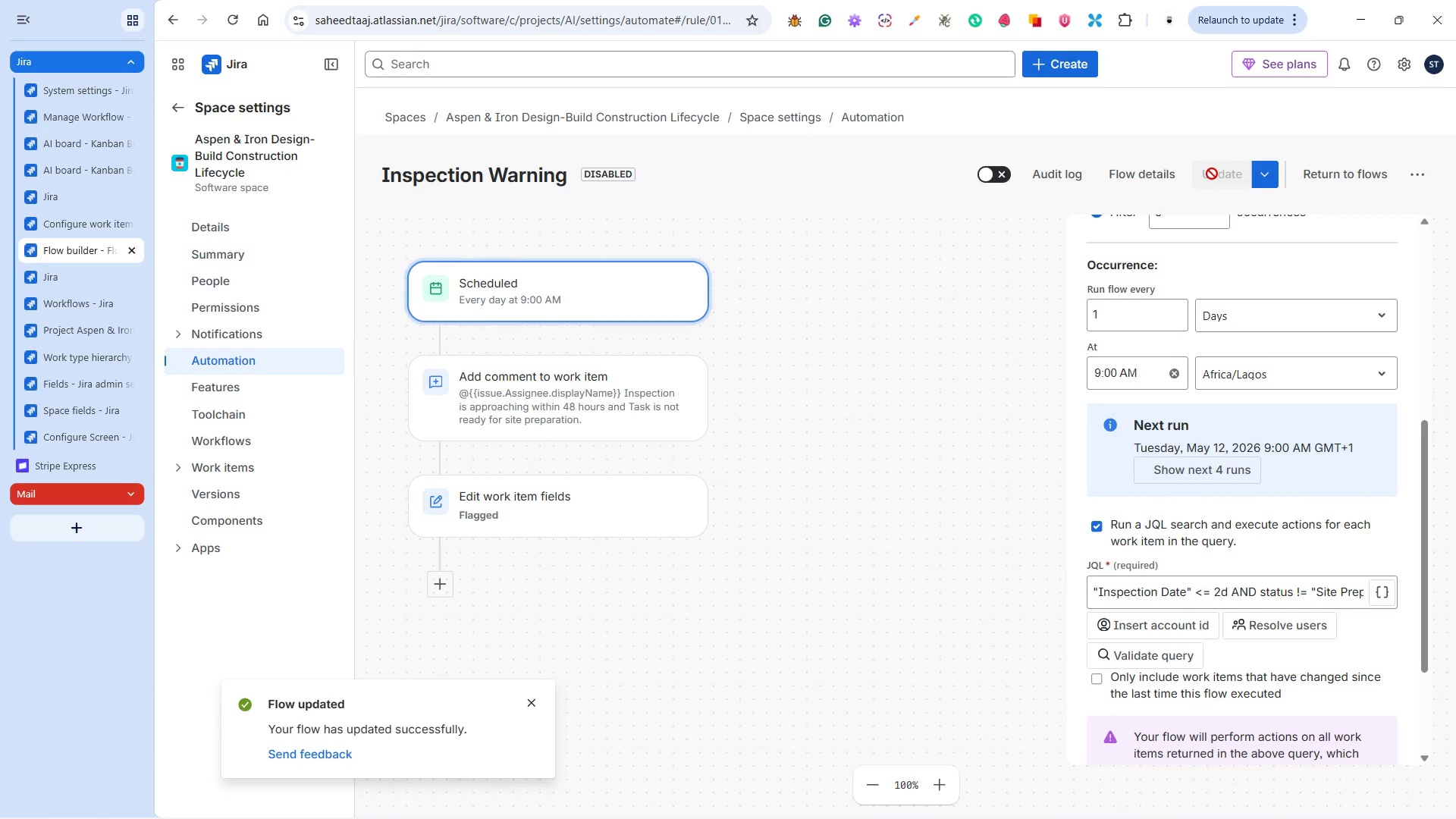 
wait(27.16)
 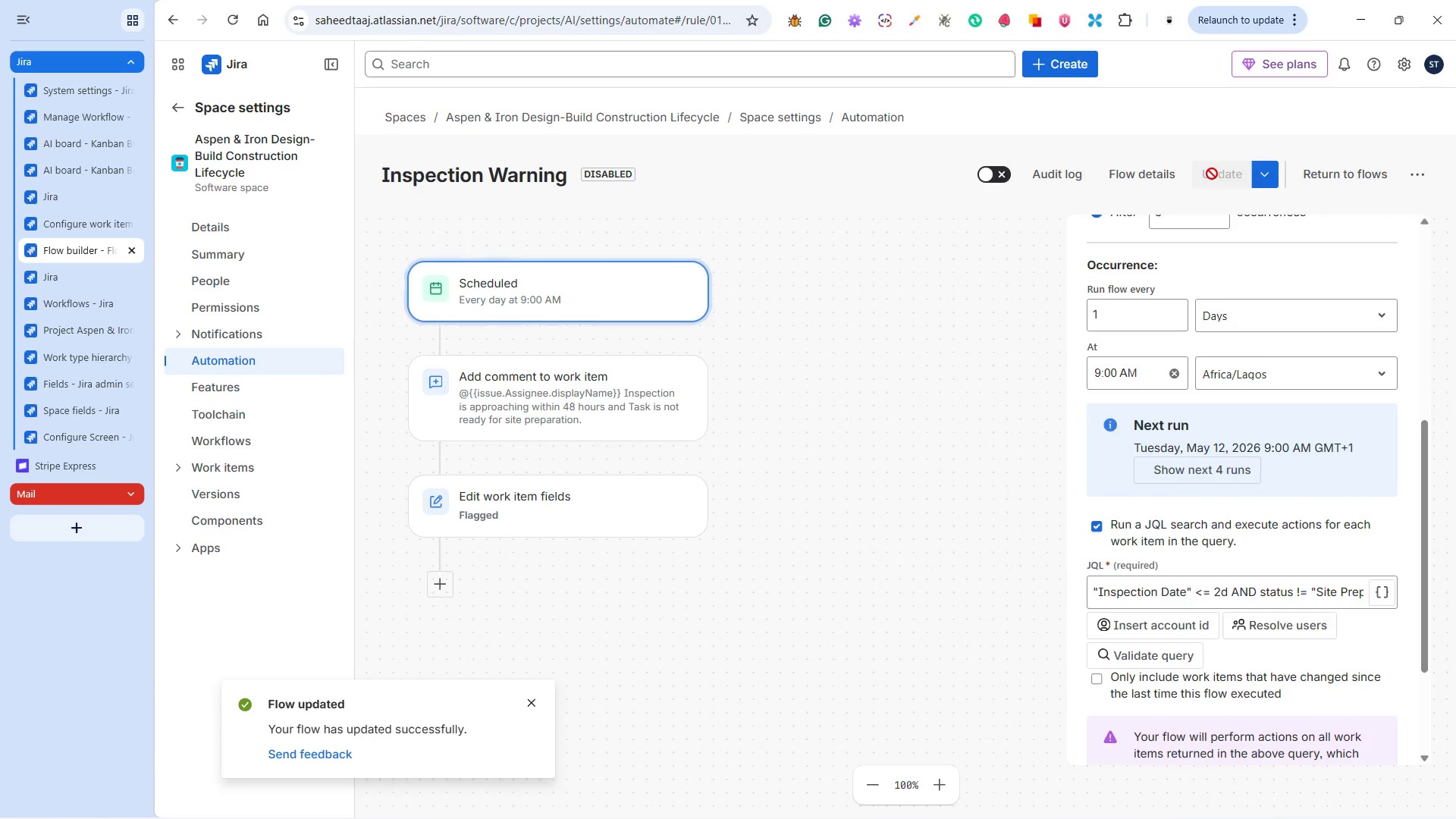 
left_click([65, 168])
 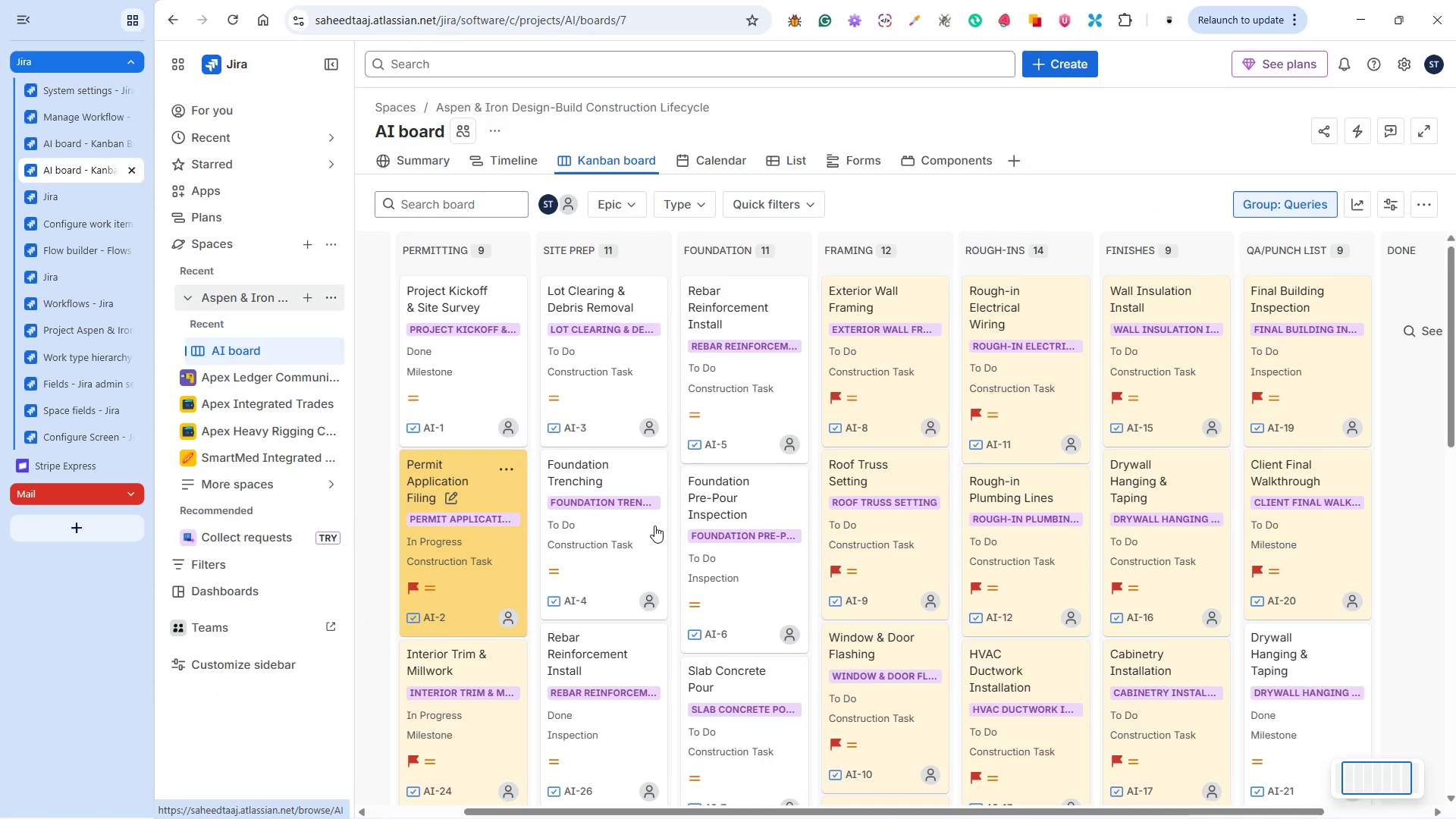 
mouse_move([757, 551])
 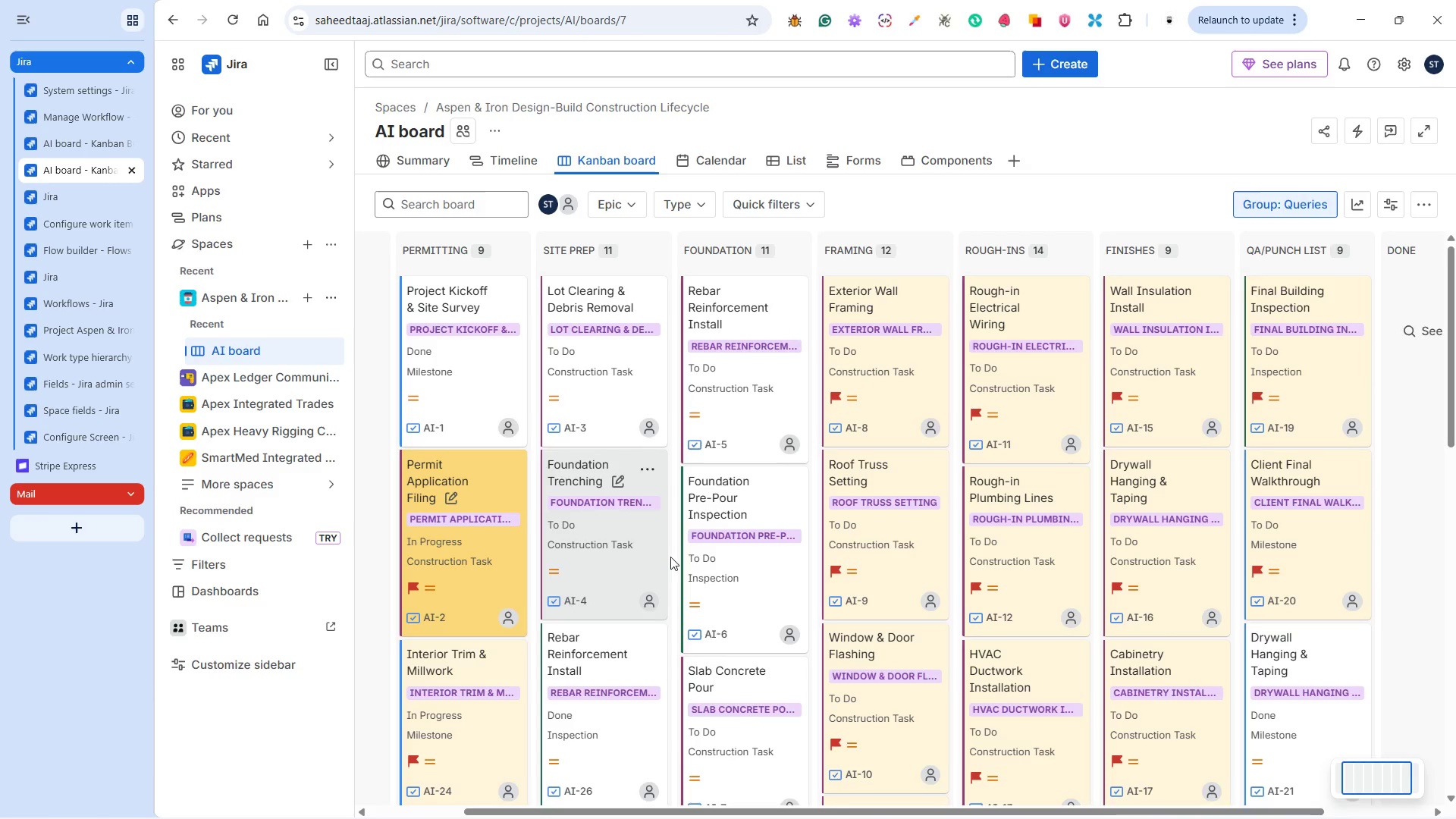 
wait(5.18)
 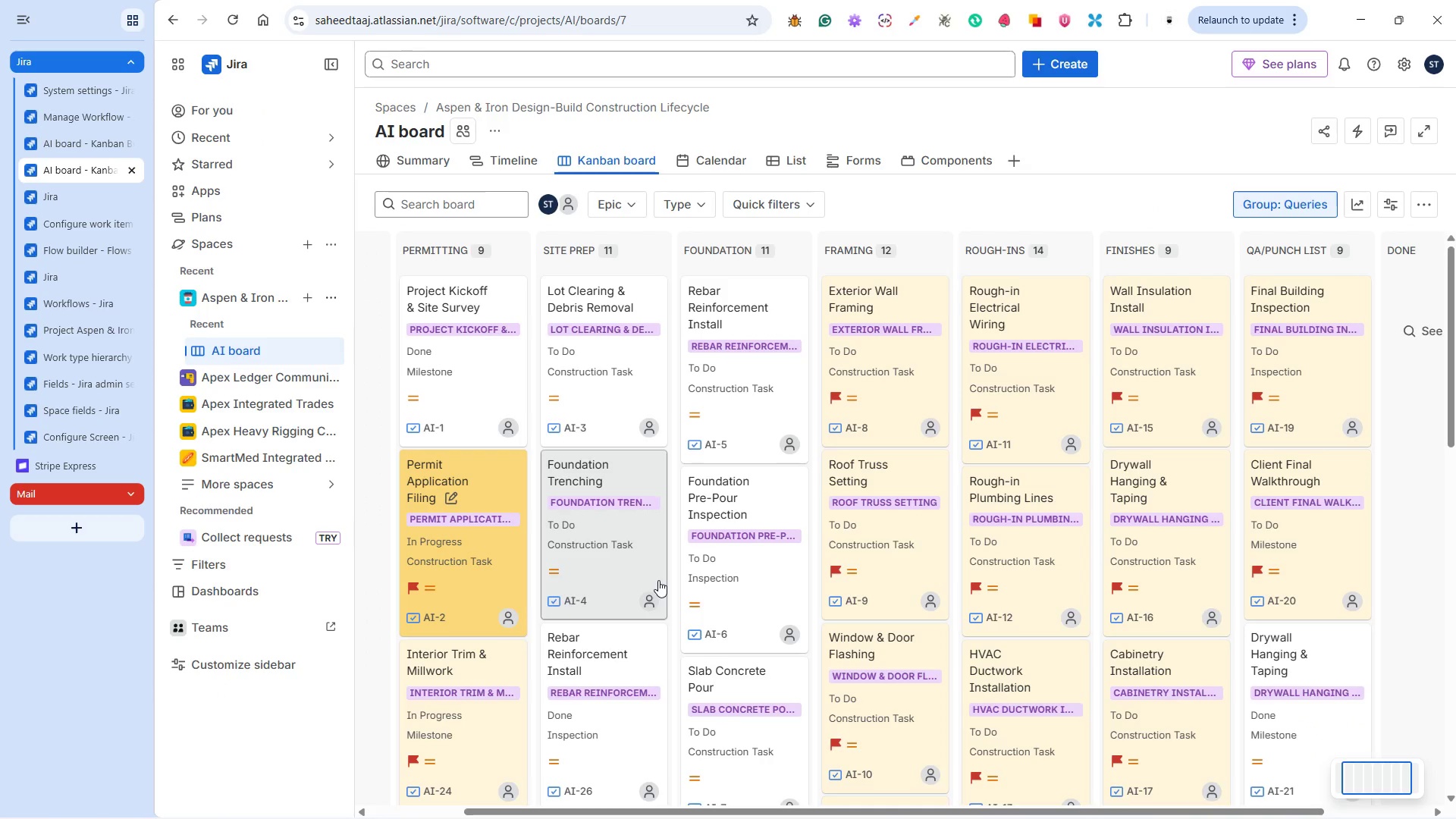 
mouse_move([977, 541])
 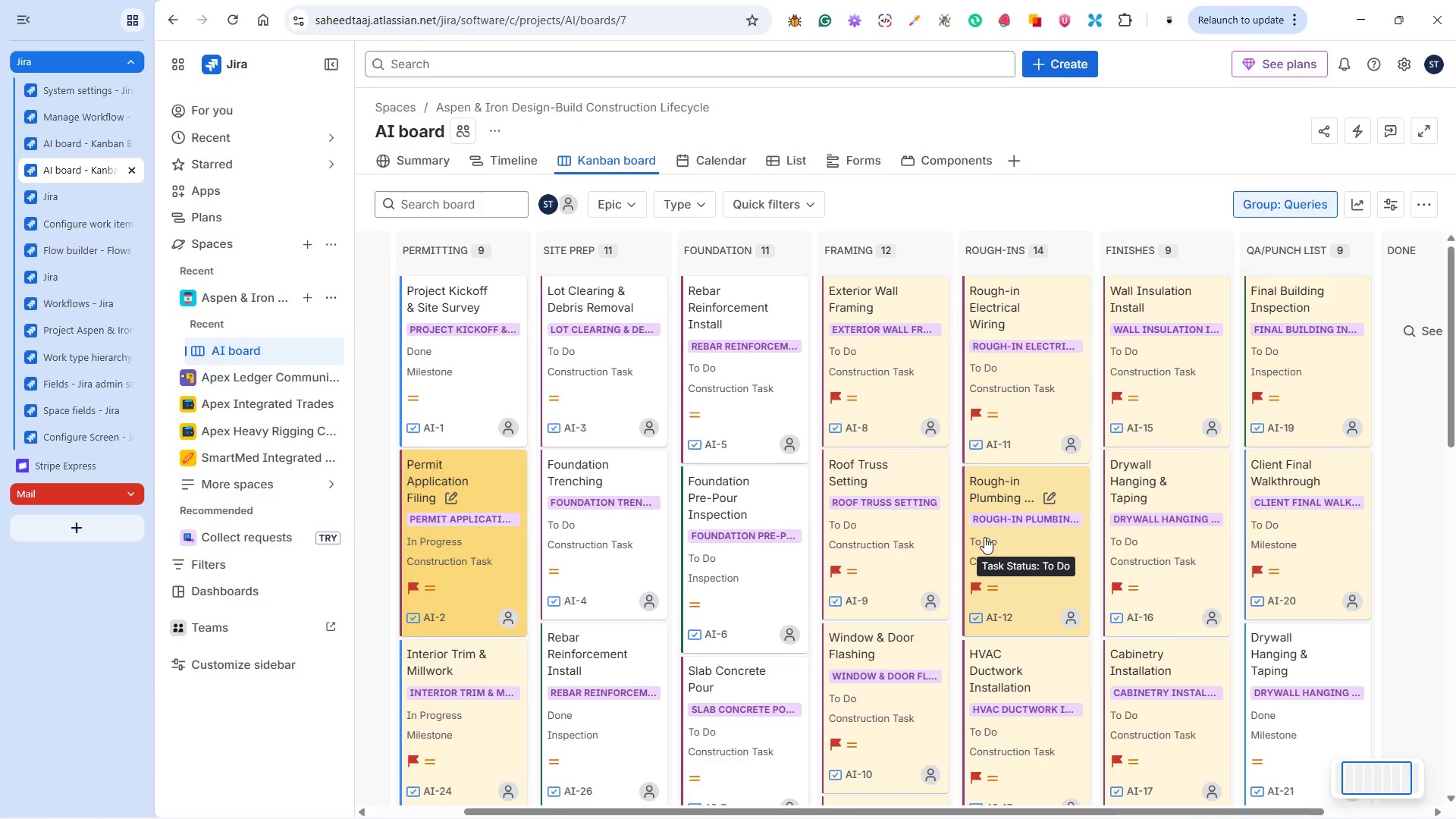 
scroll: coordinate [984, 537], scroll_direction: down, amount: 8.0
 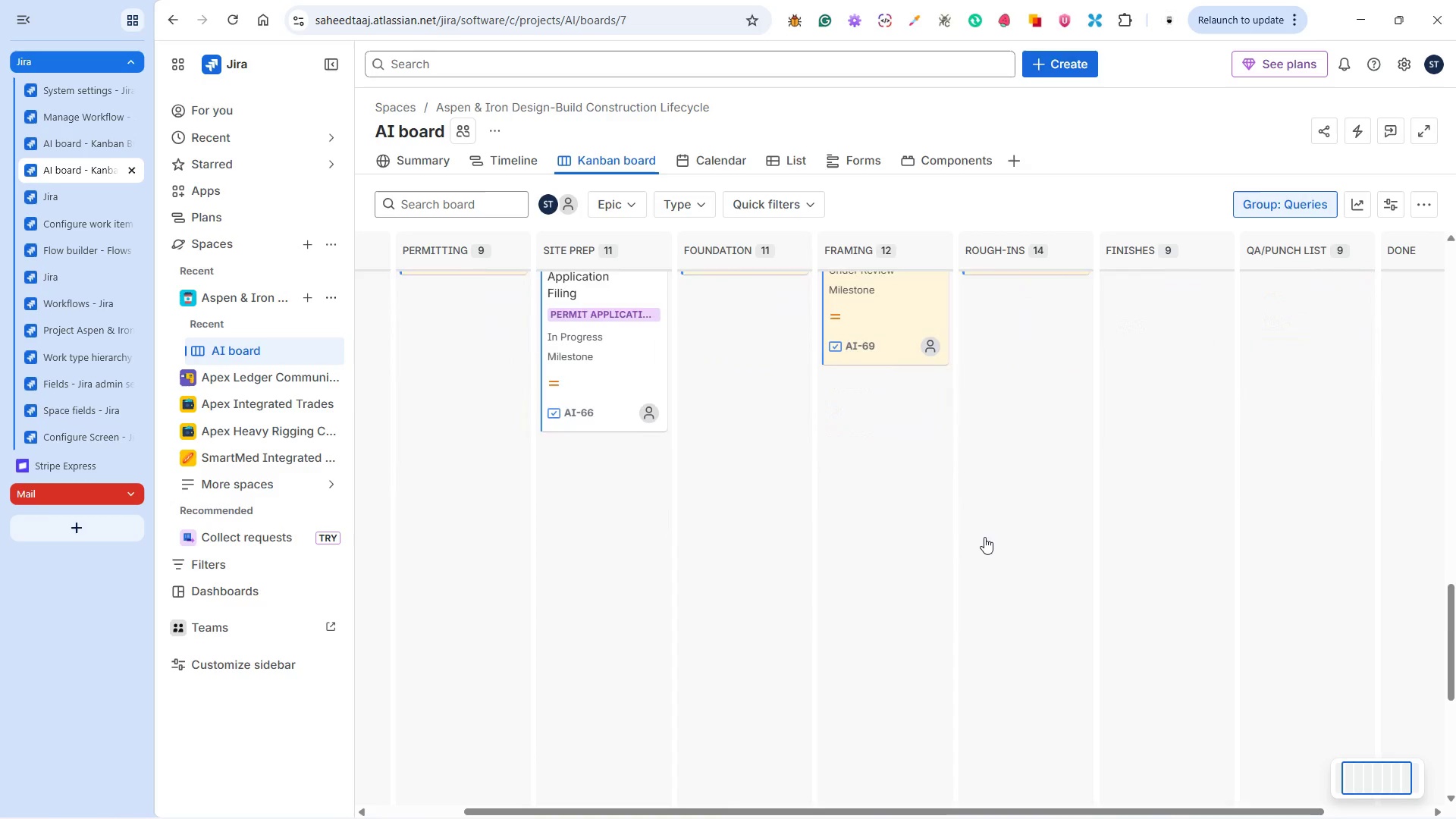 
scroll: coordinate [984, 537], scroll_direction: none, amount: 0.0
 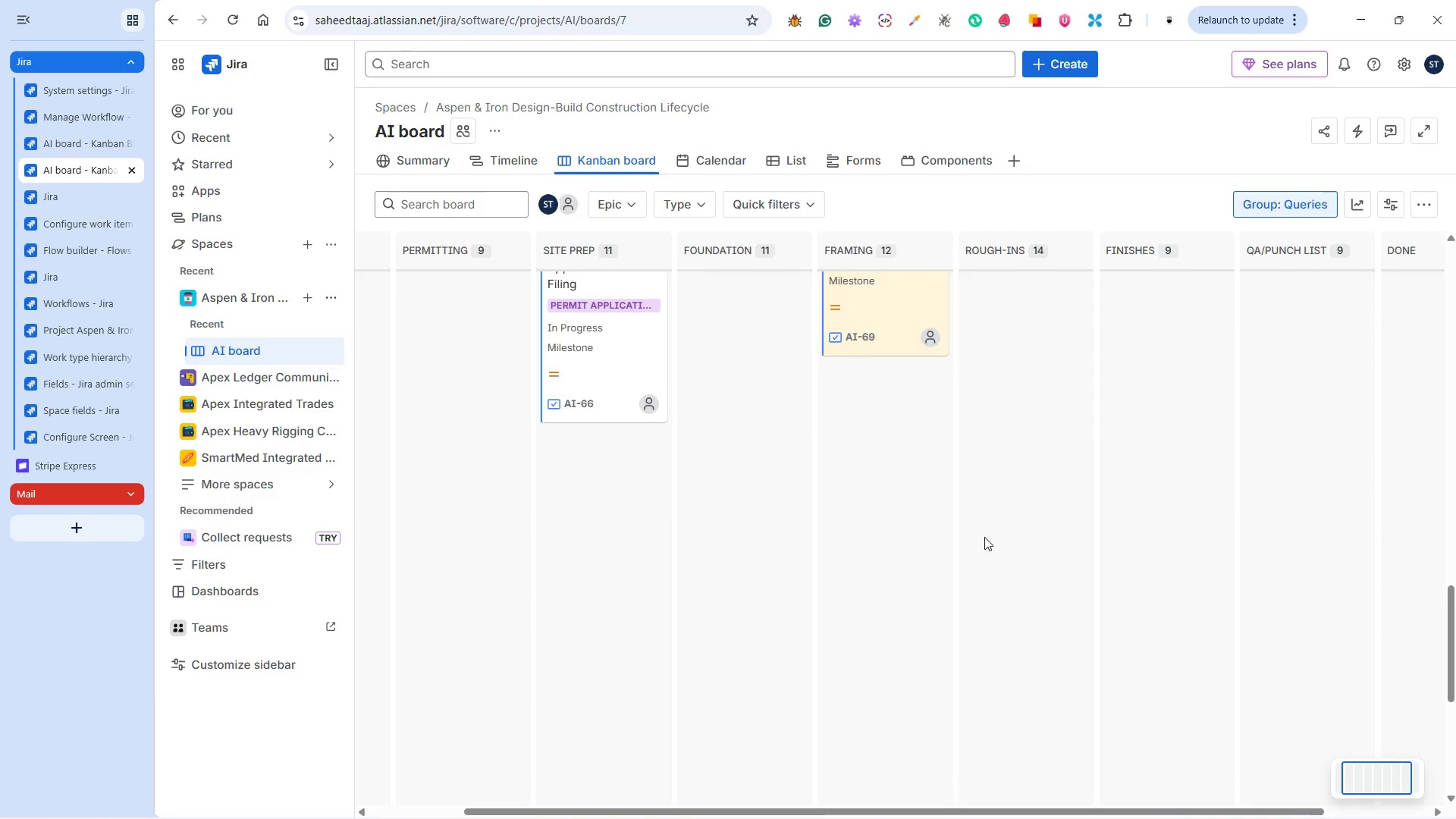 
scroll: coordinate [984, 537], scroll_direction: up, amount: 3.0
 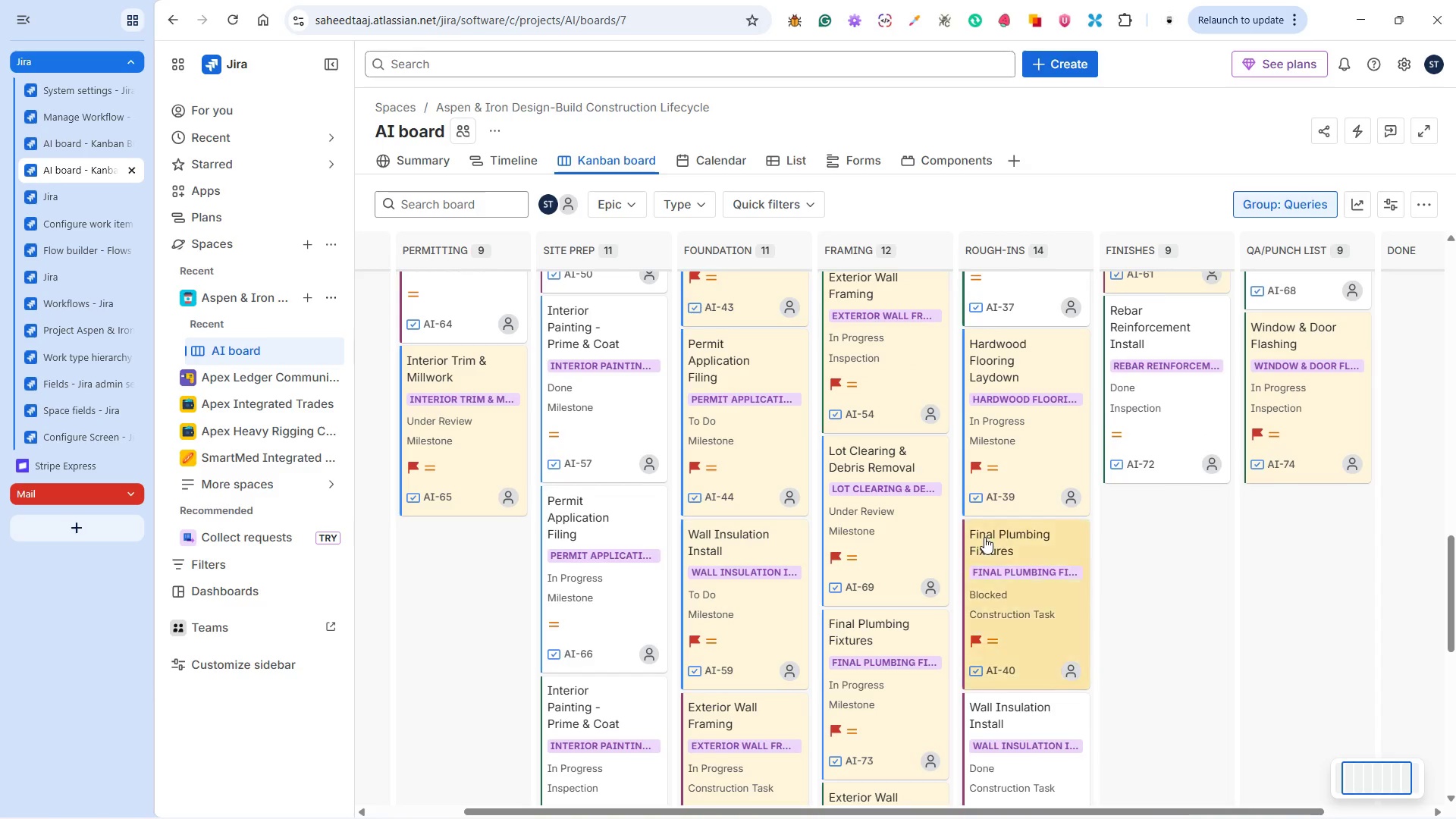 
scroll: coordinate [984, 537], scroll_direction: down, amount: 23.0
 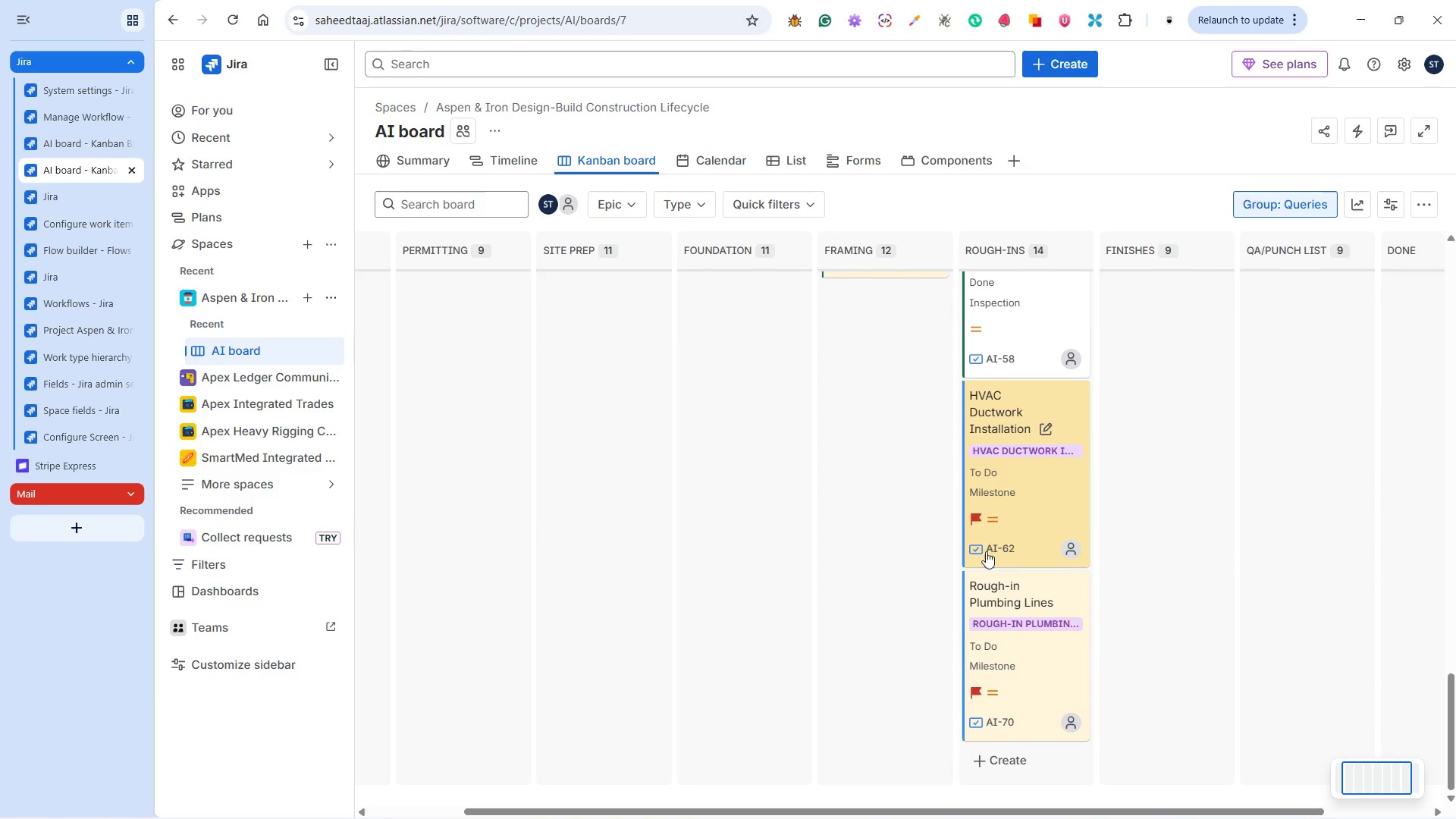 
scroll: coordinate [990, 575], scroll_direction: up, amount: 37.0
 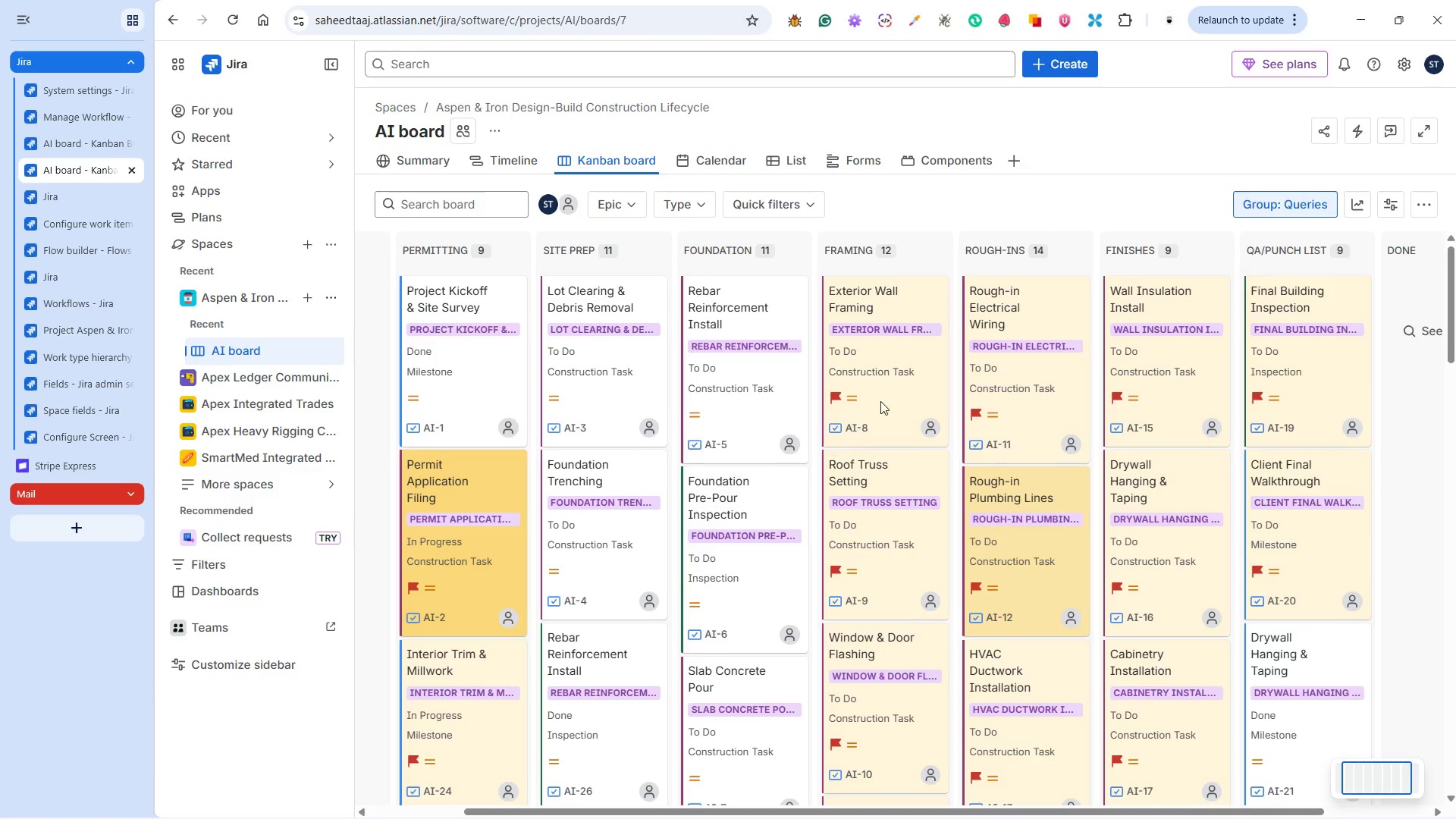 
mouse_move([924, 392])
 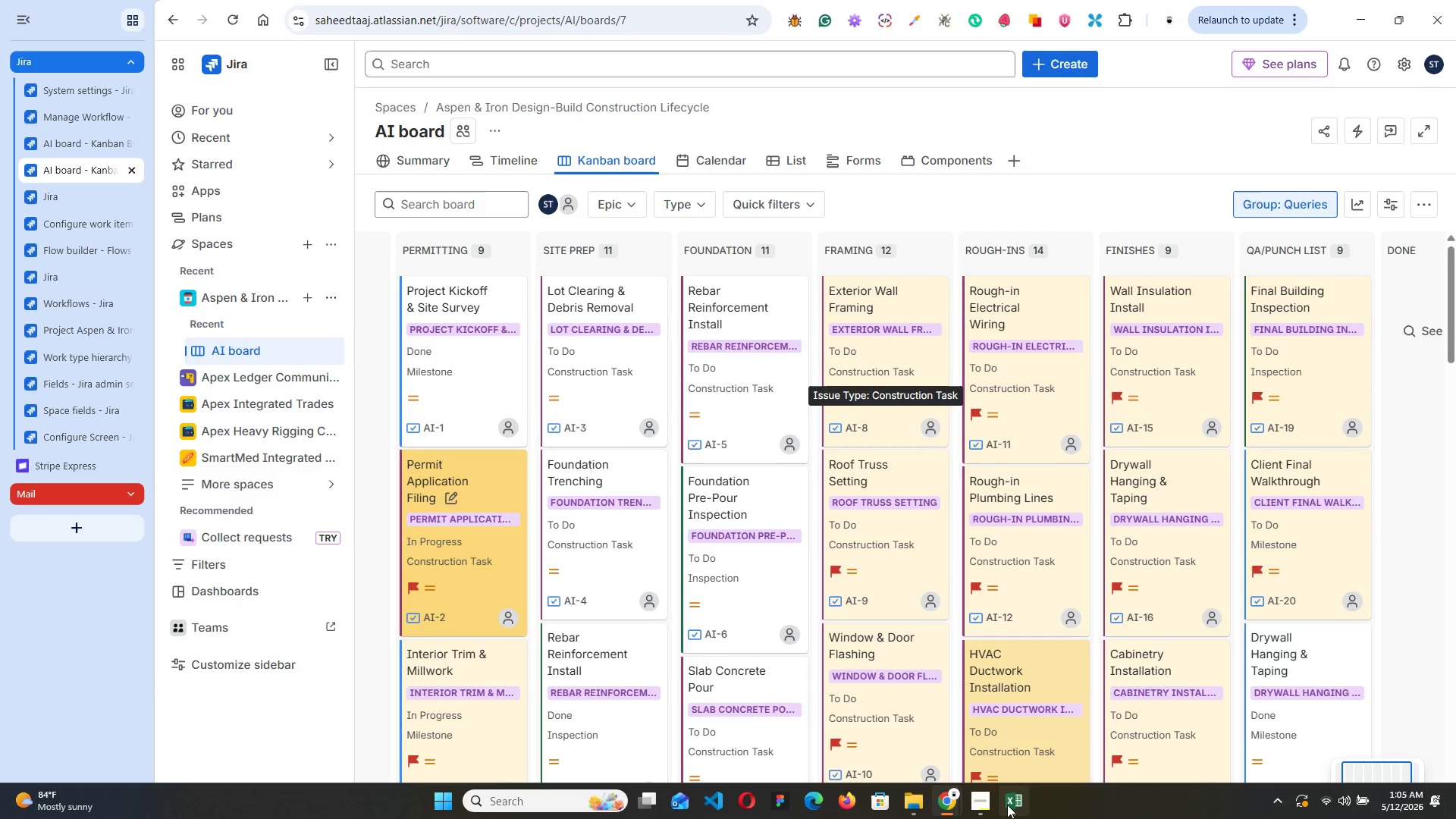 
left_click([985, 800])